 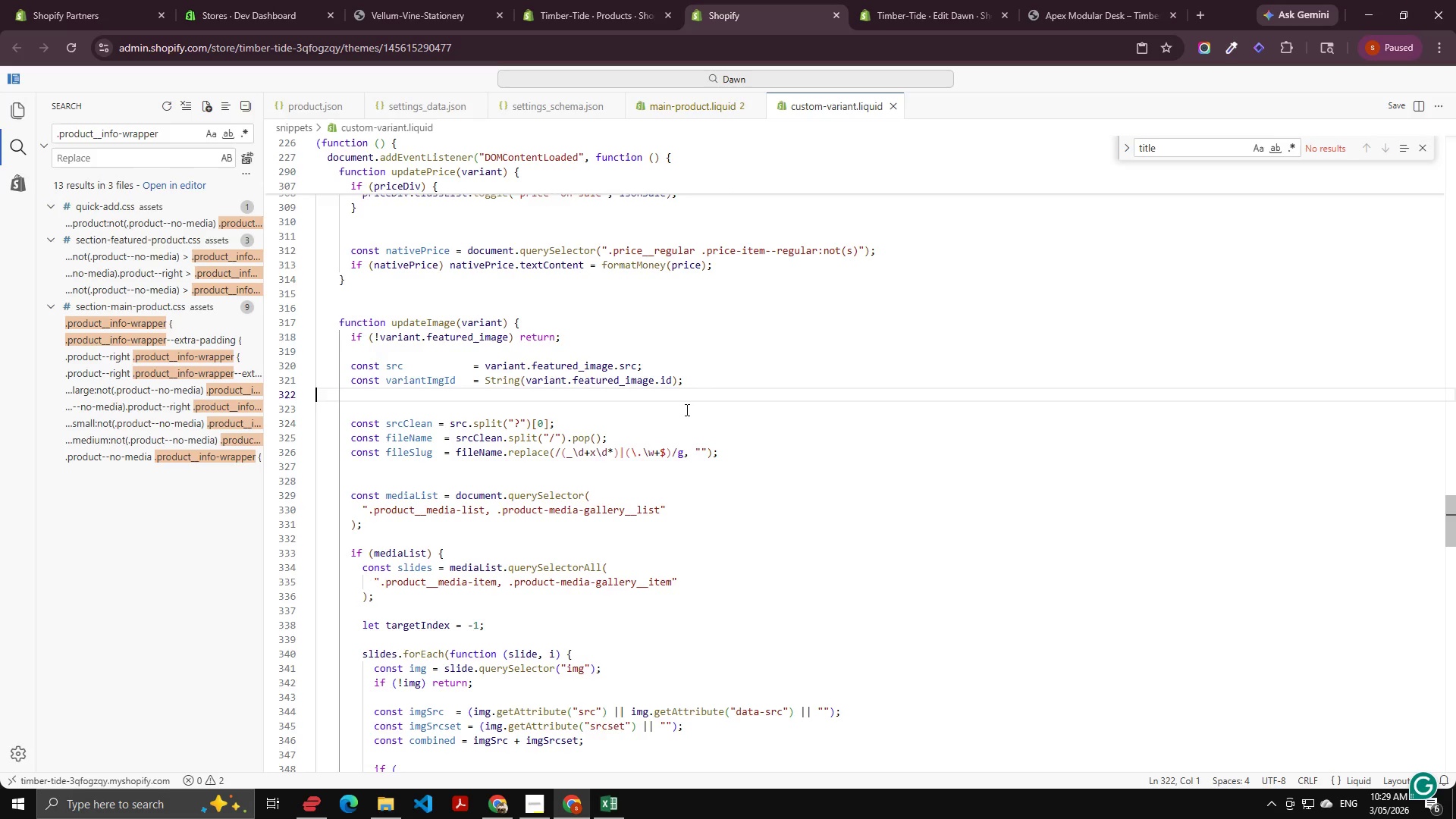 
scroll: coordinate [546, 545], scroll_direction: down, amount: 3.0
 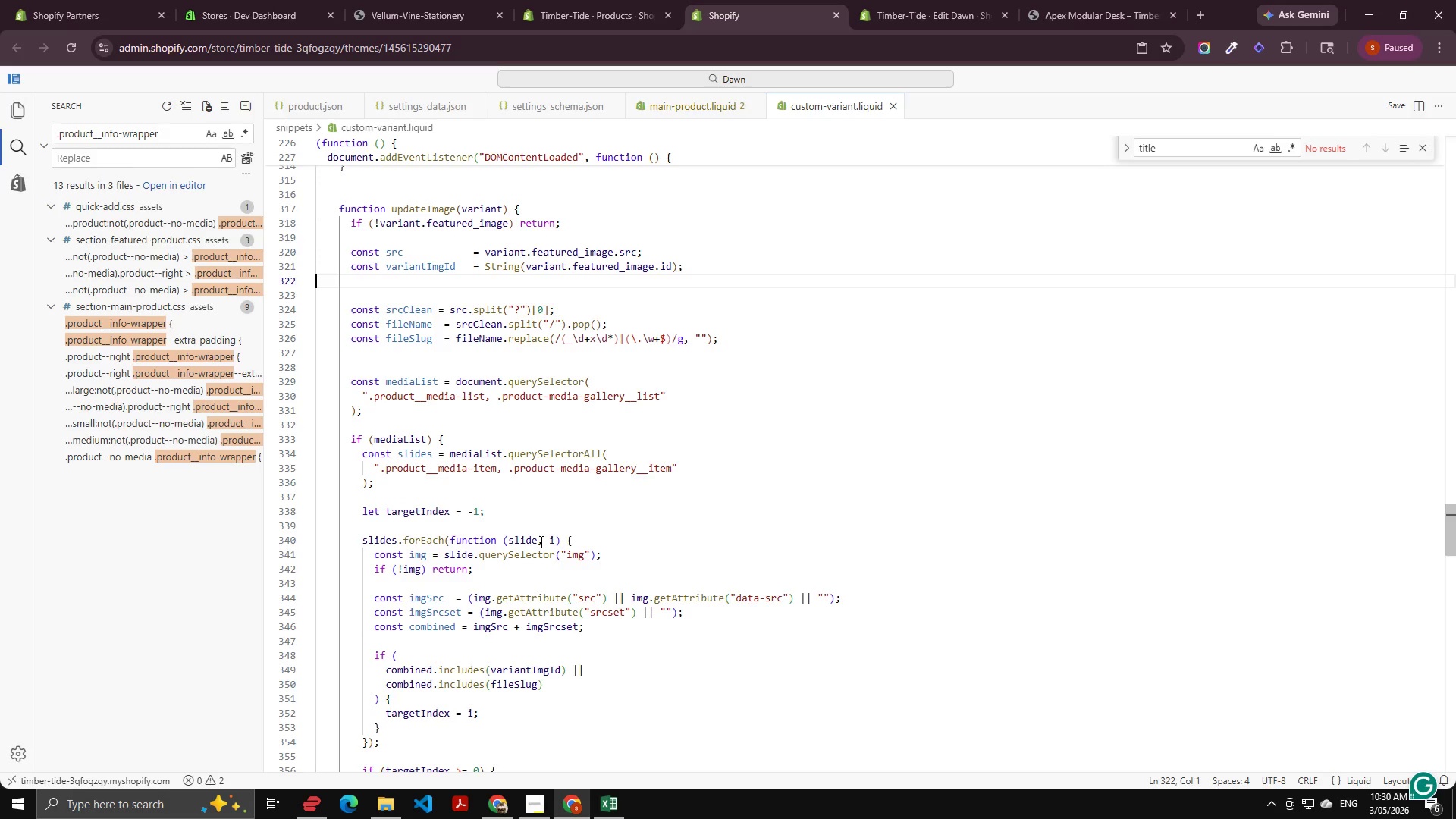 
wait(24.42)
 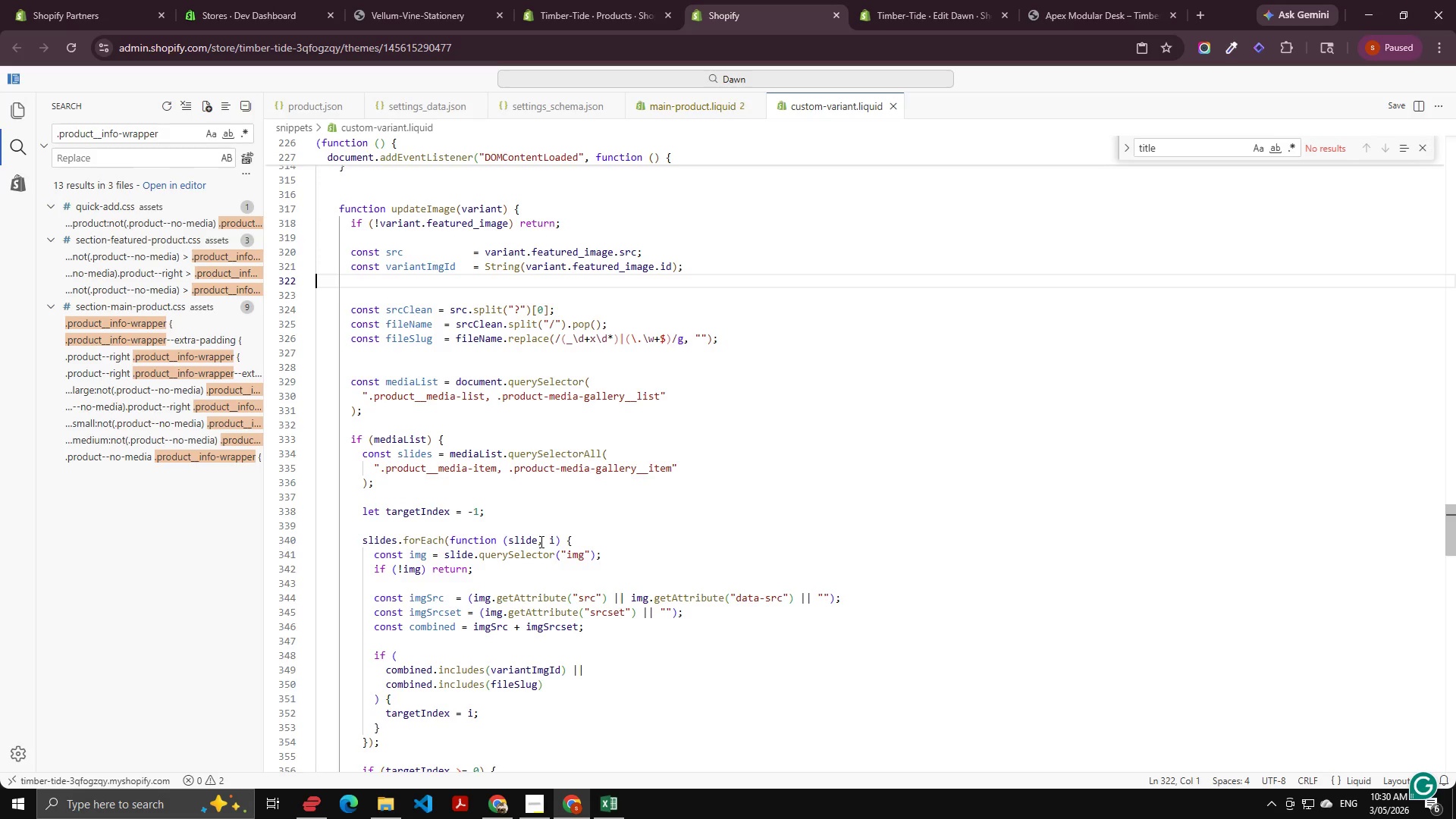 
scroll: coordinate [479, 416], scroll_direction: down, amount: 11.0
 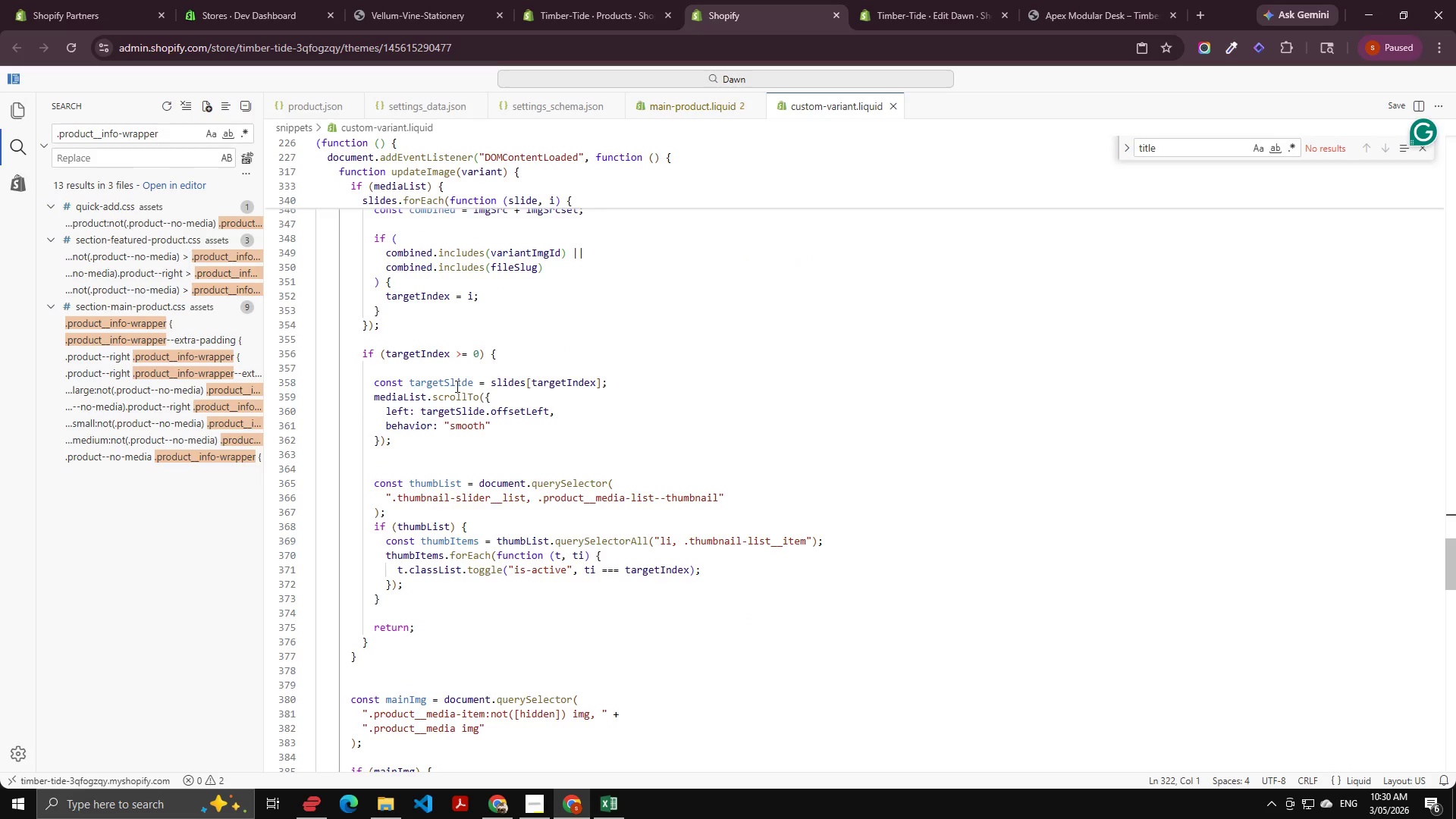 
left_click([502, 366])
 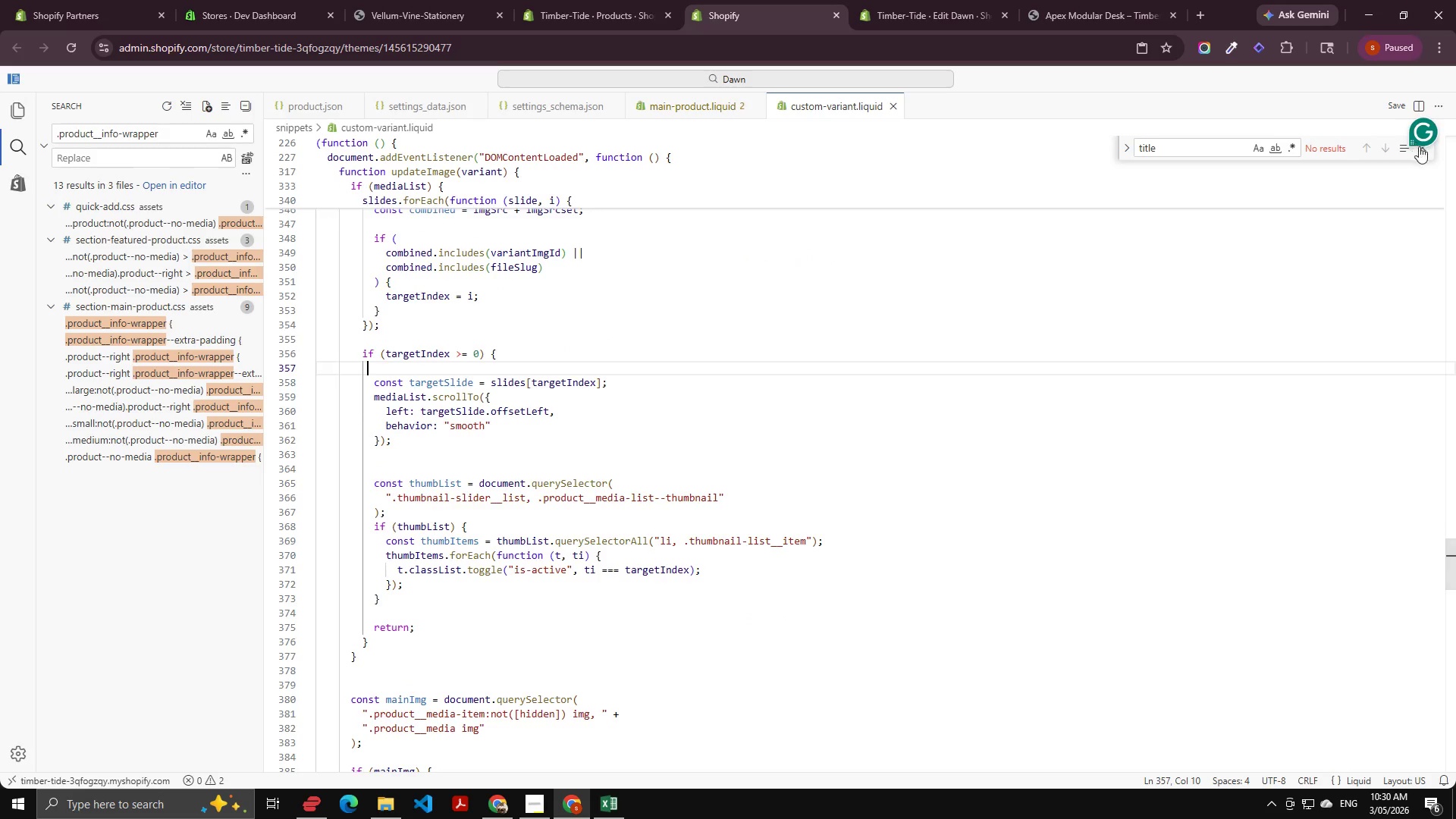 
left_click([1422, 148])
 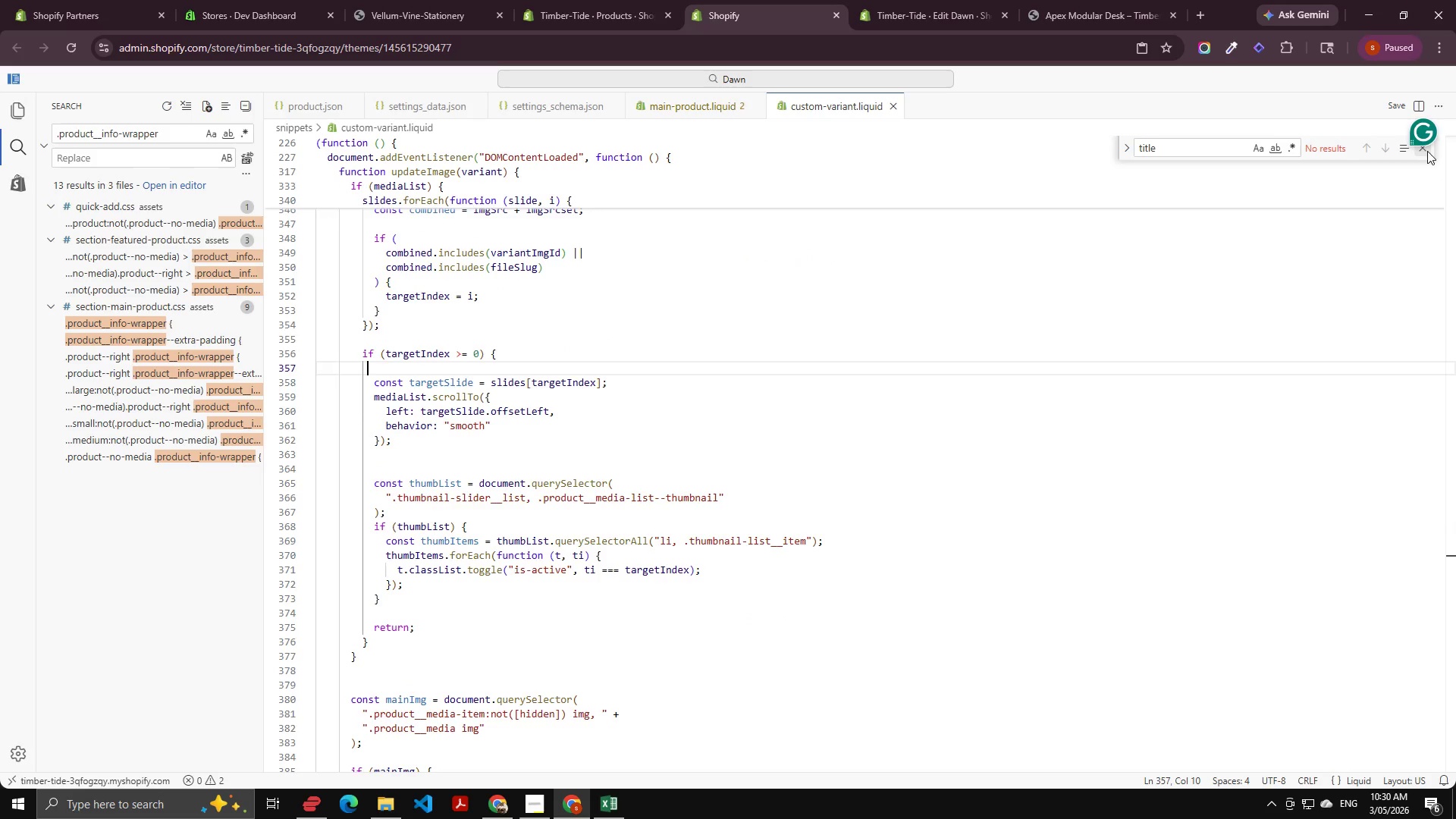 
left_click([1427, 151])
 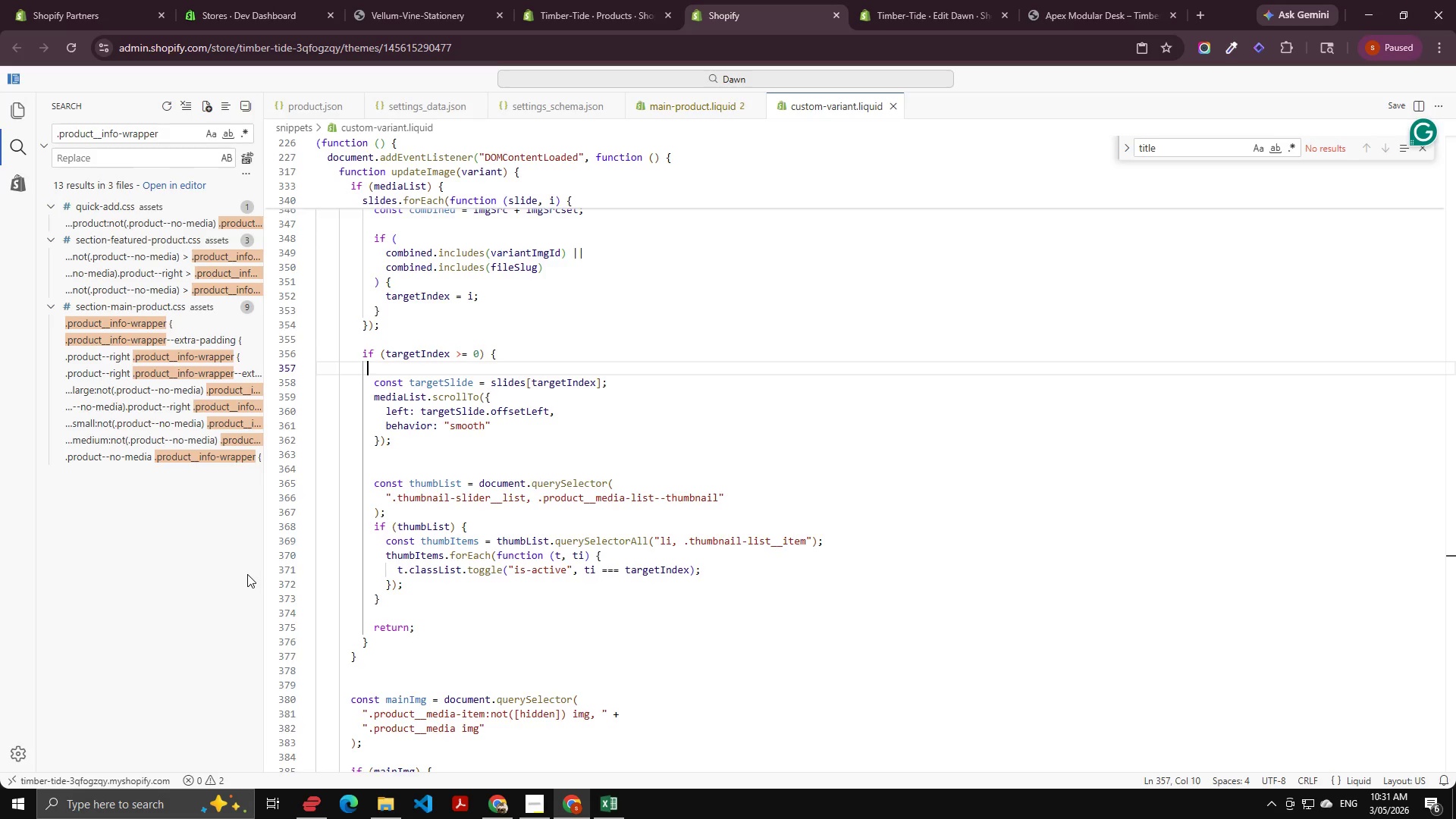 
wait(44.55)
 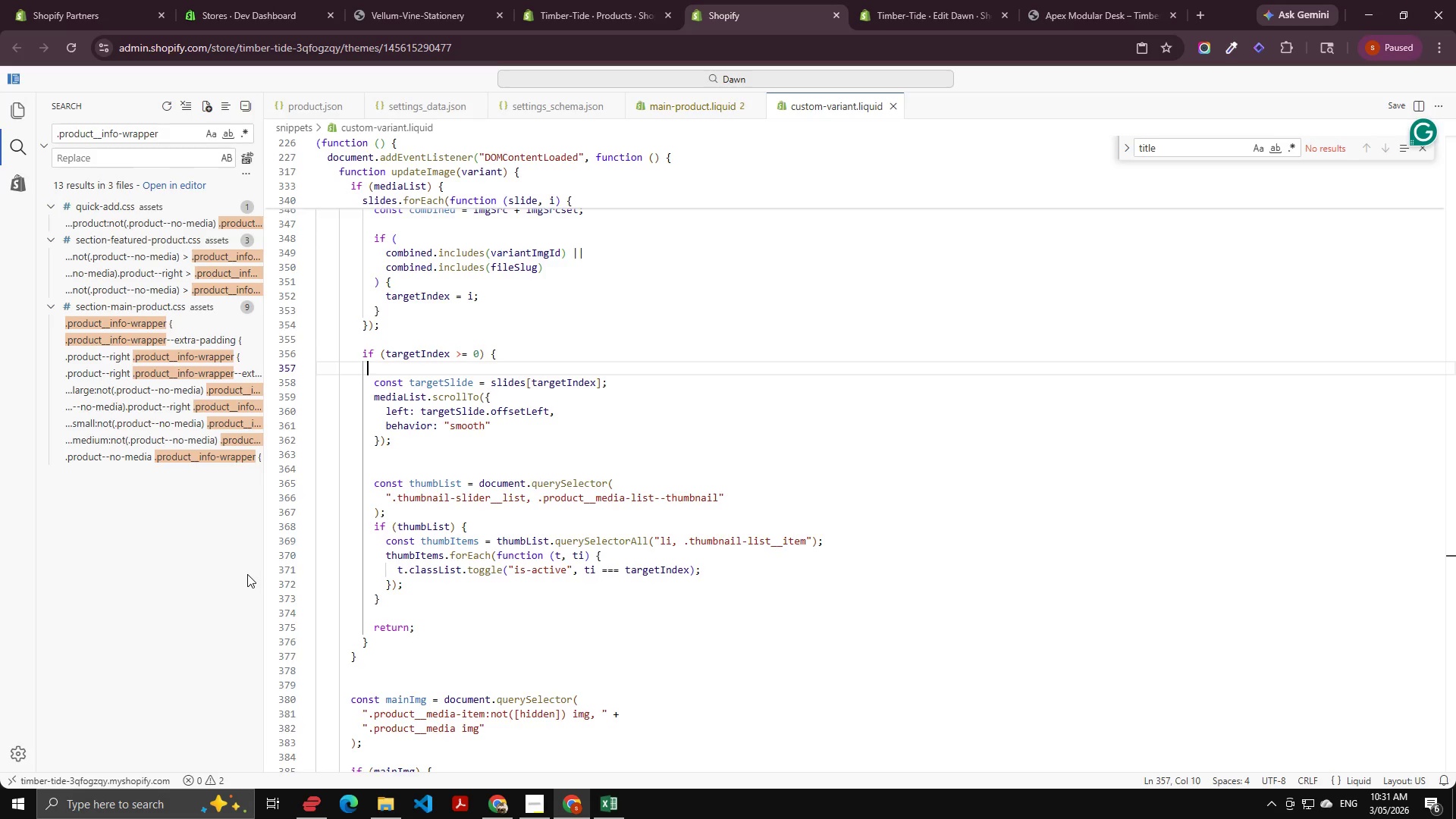 
scroll: coordinate [663, 406], scroll_direction: down, amount: 5.0
 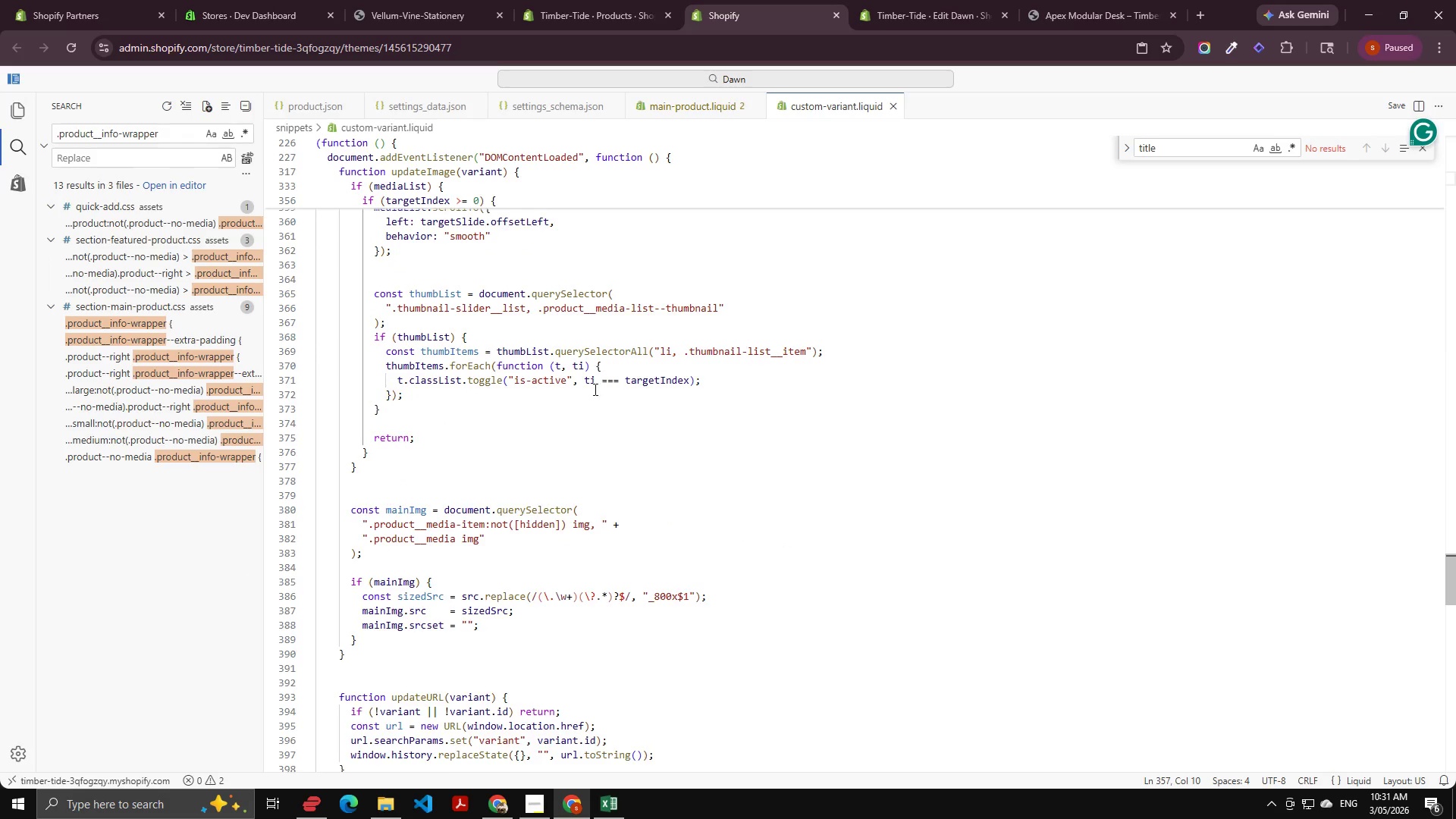 
scroll: coordinate [734, 152], scroll_direction: up, amount: 9.0
 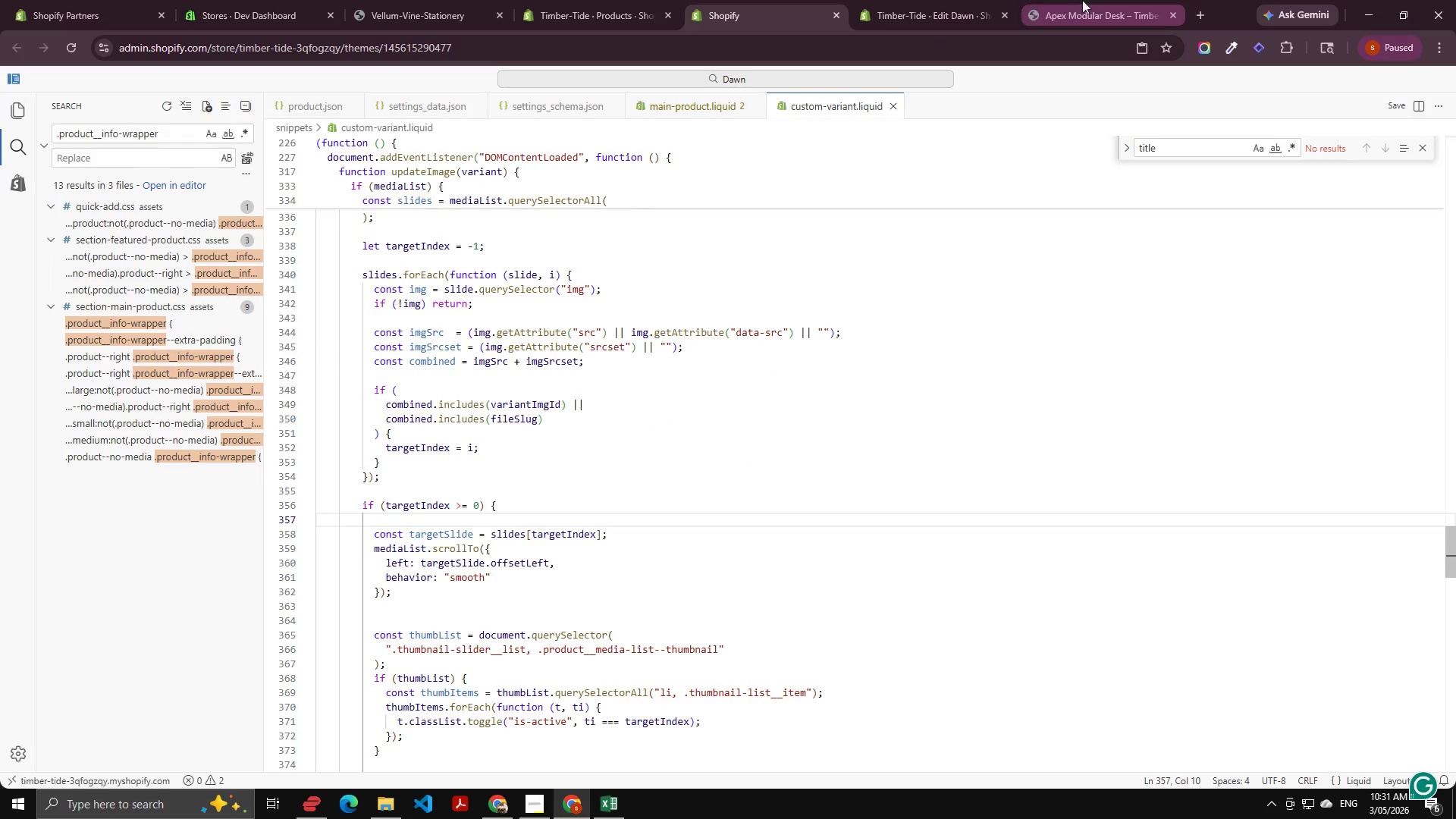 
left_click([1085, 0])
 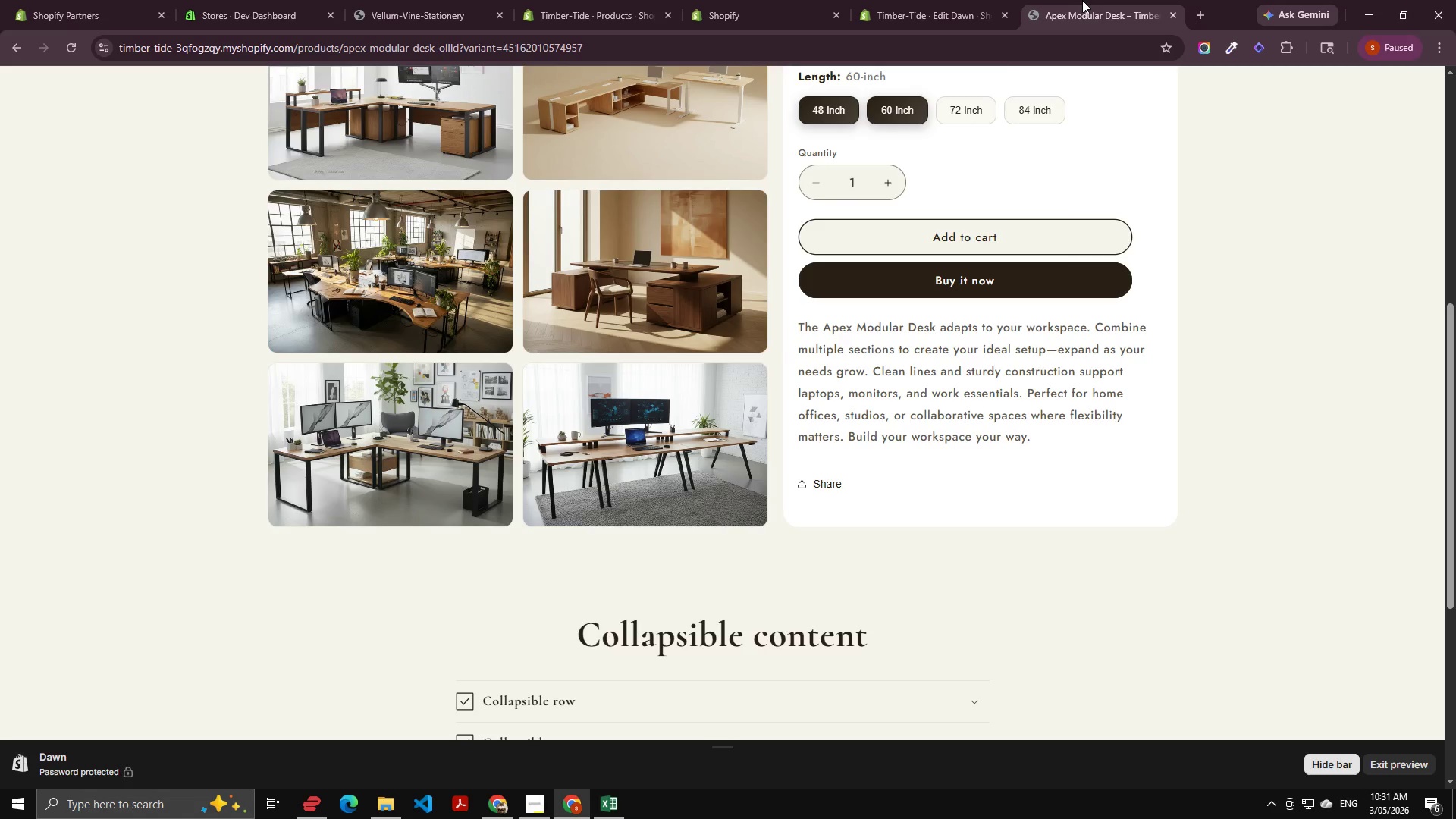 
key(Control+Shift+R)
 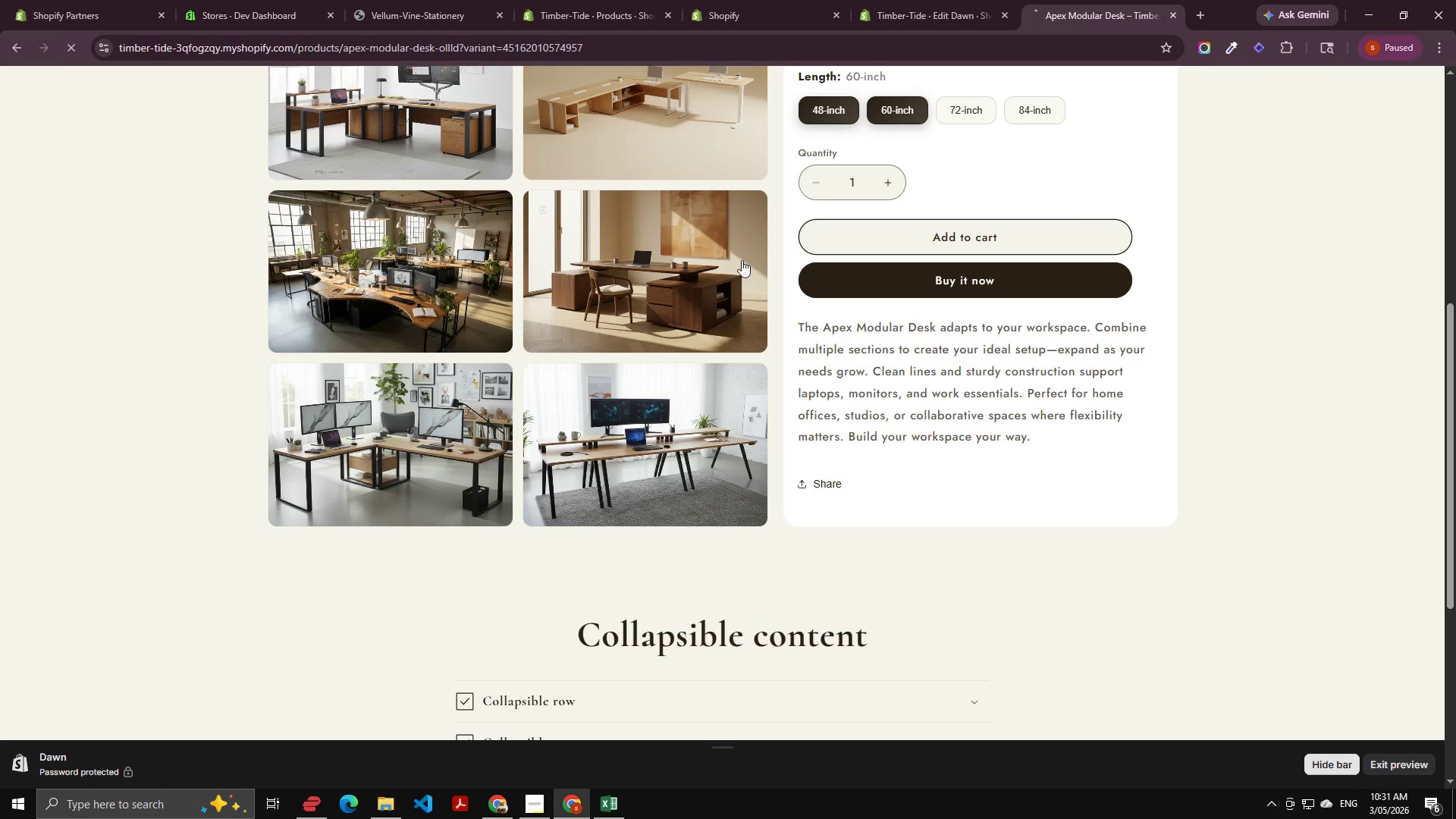 
key(Control+Shift+R)
 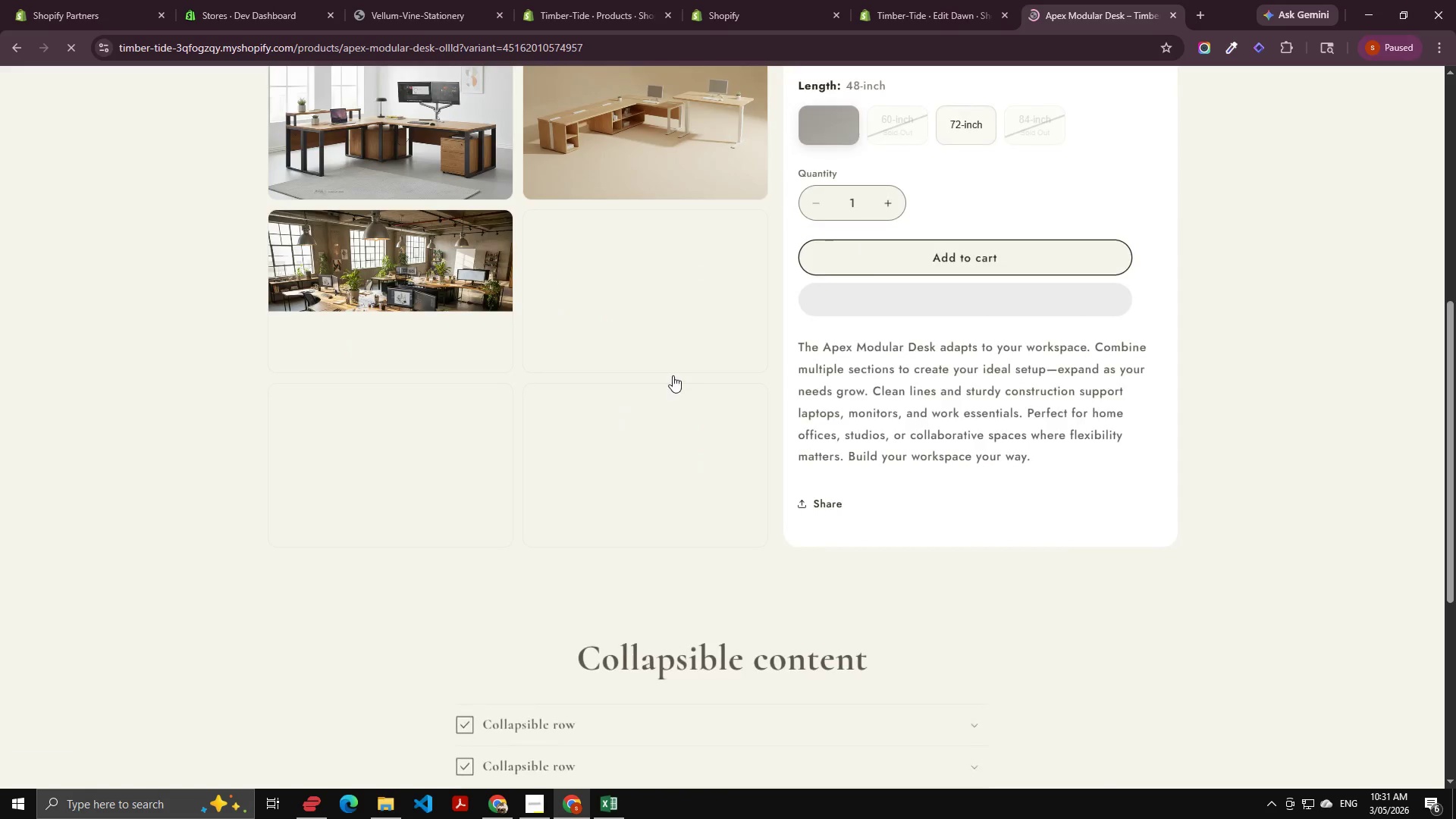 
scroll: coordinate [739, 386], scroll_direction: up, amount: 10.0
 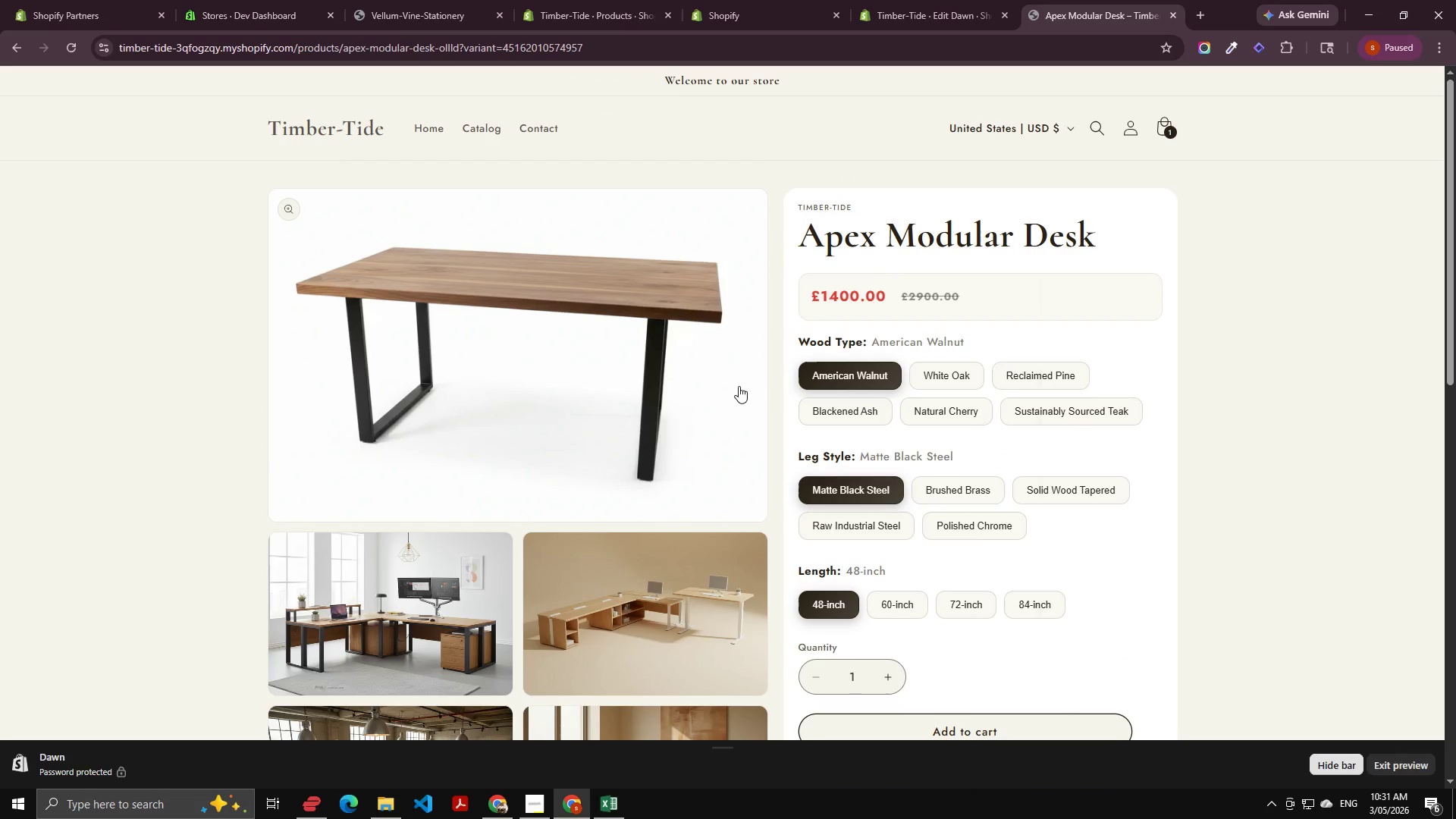 
scroll: coordinate [739, 386], scroll_direction: down, amount: 4.0
 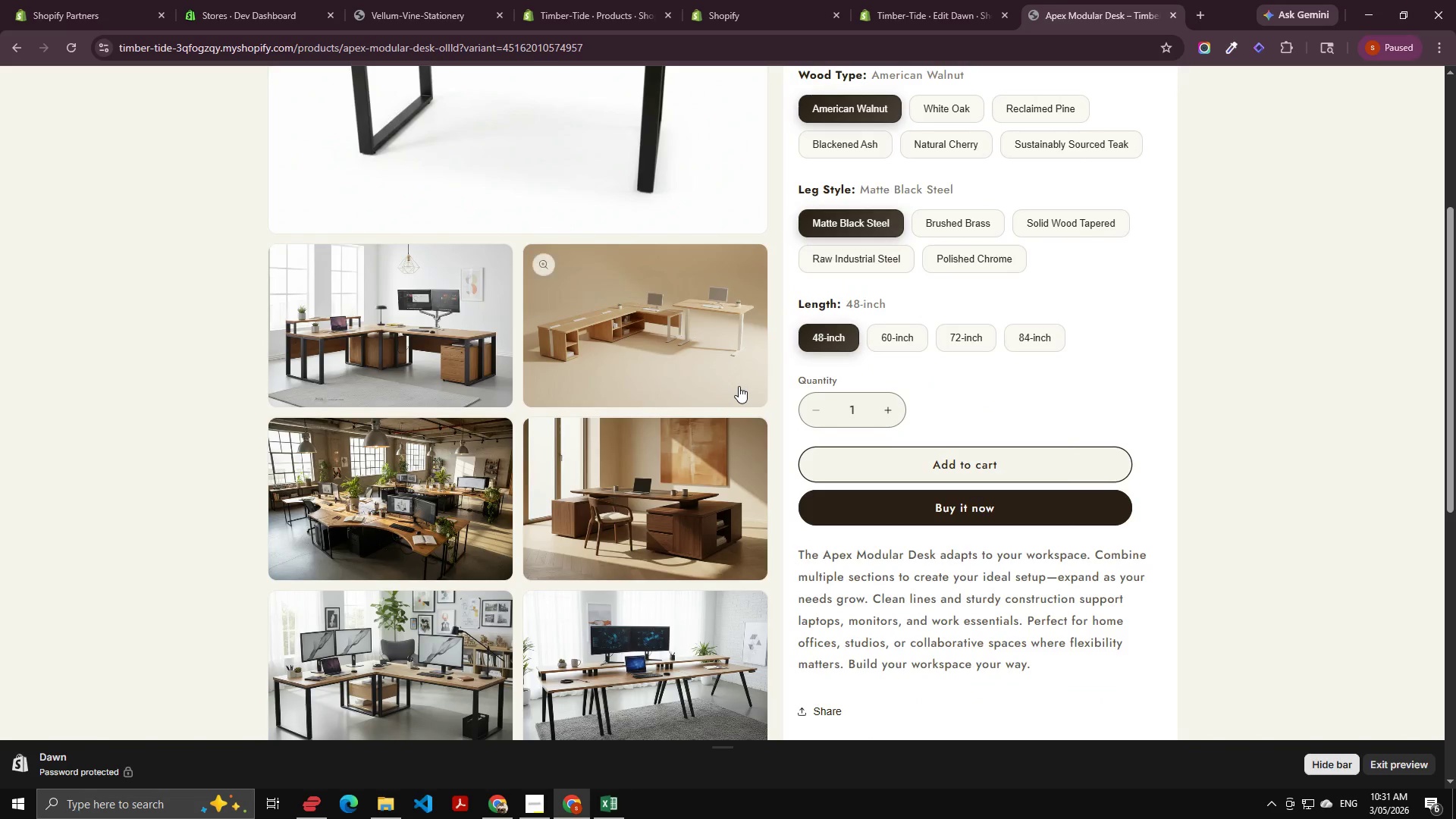 
scroll: coordinate [739, 386], scroll_direction: up, amount: 1.0
 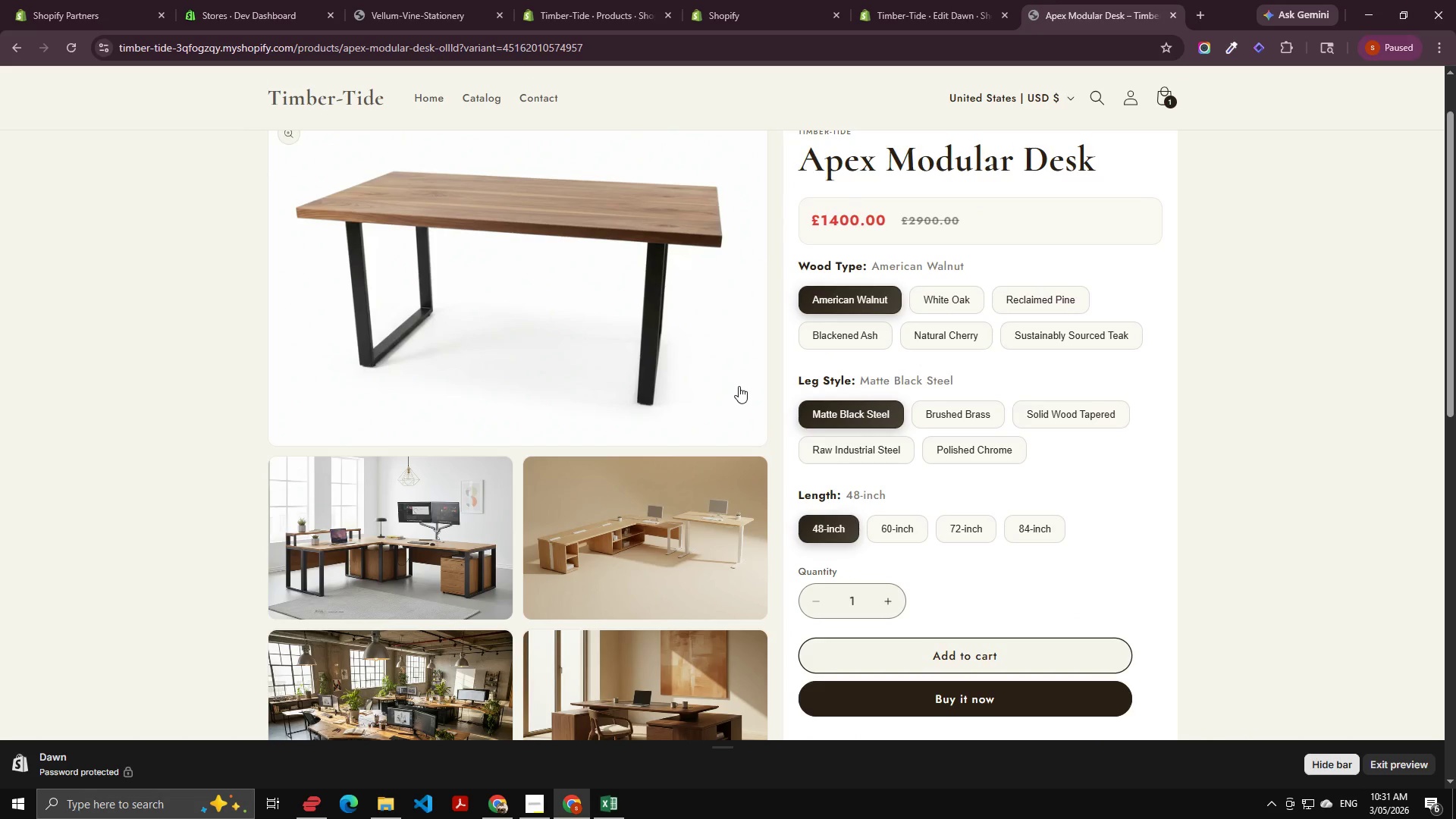 
scroll: coordinate [405, 566], scroll_direction: down, amount: 1.0
 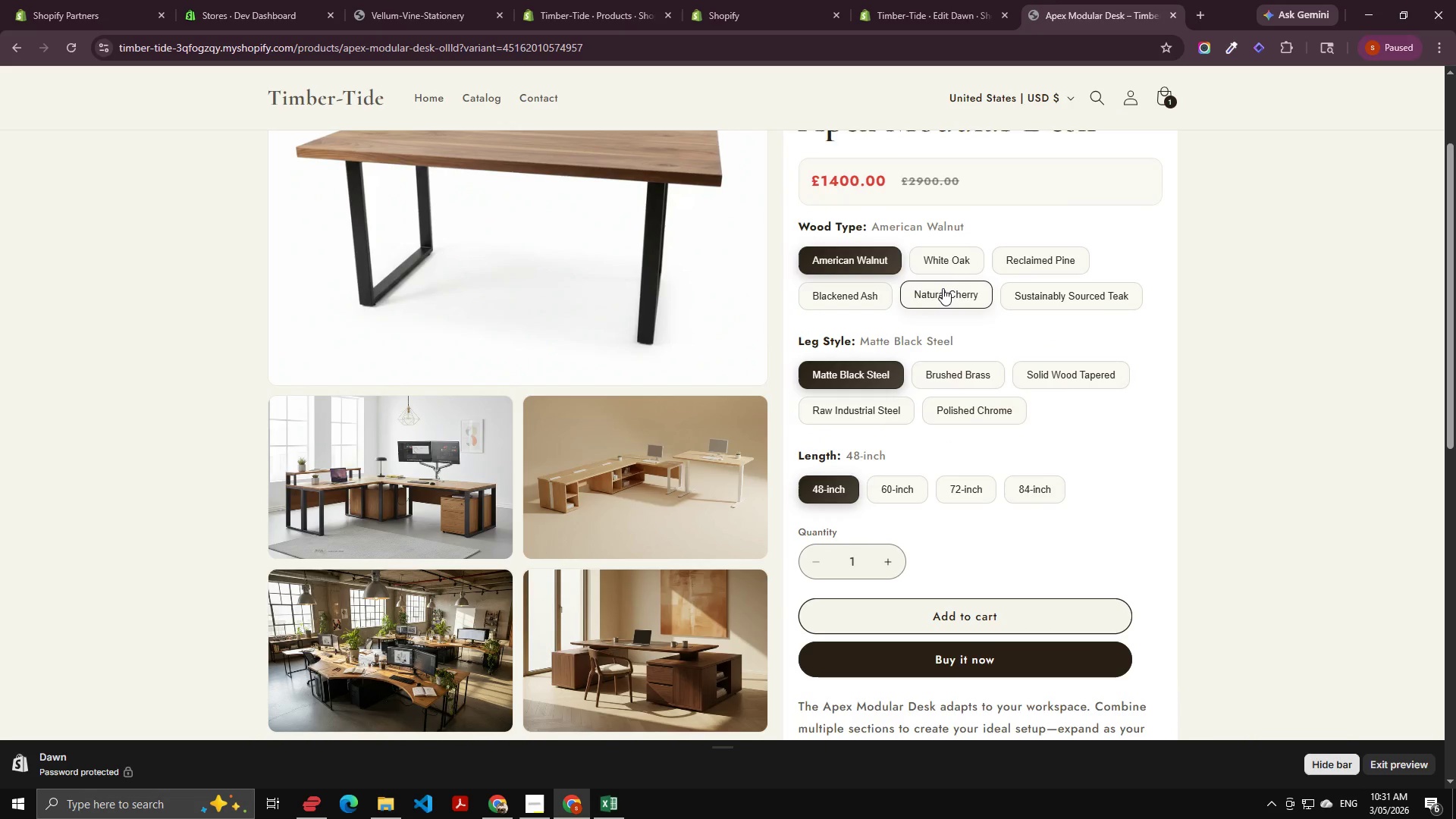 
left_click([939, 289])
 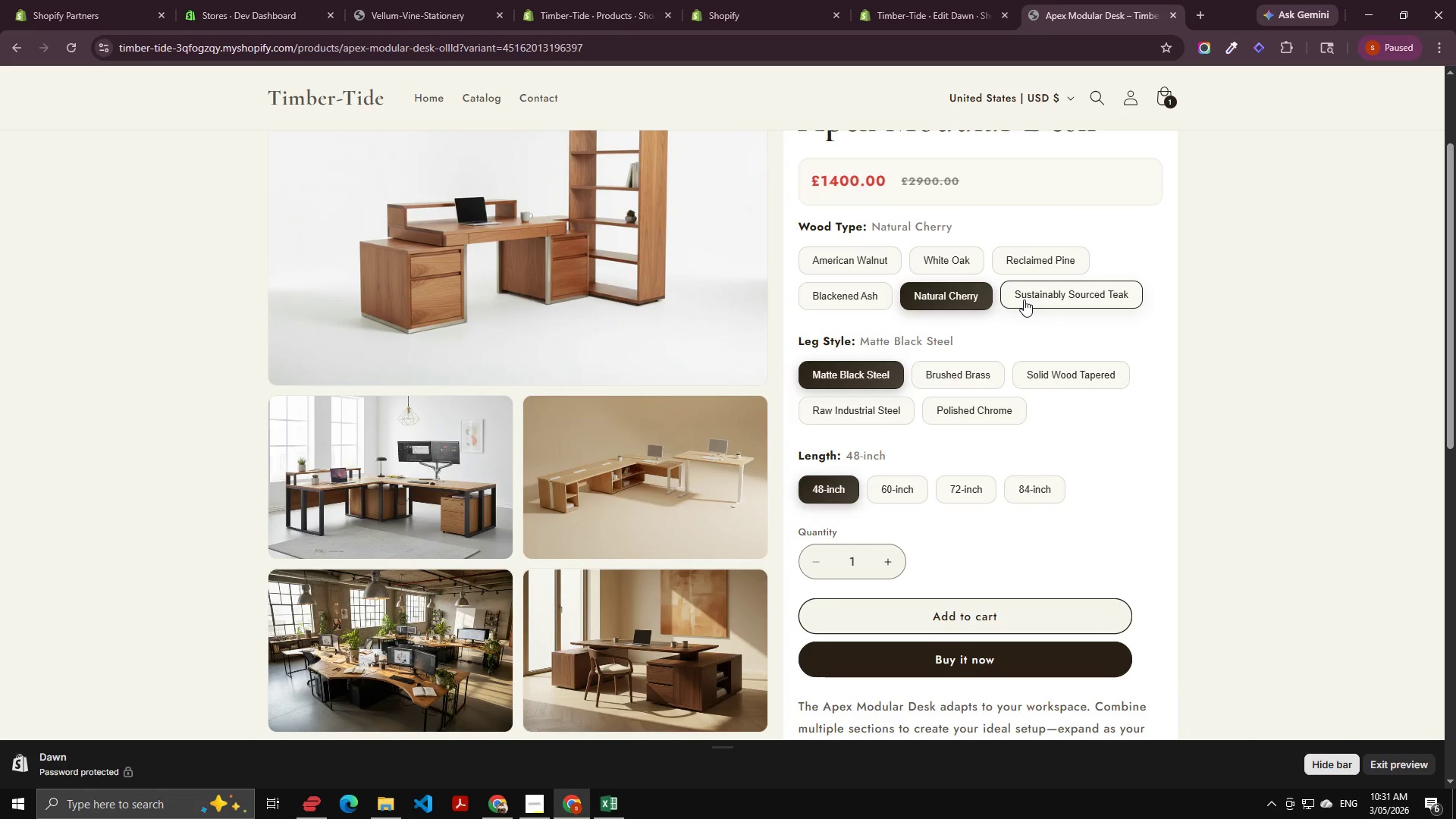 
left_click([1038, 300])
 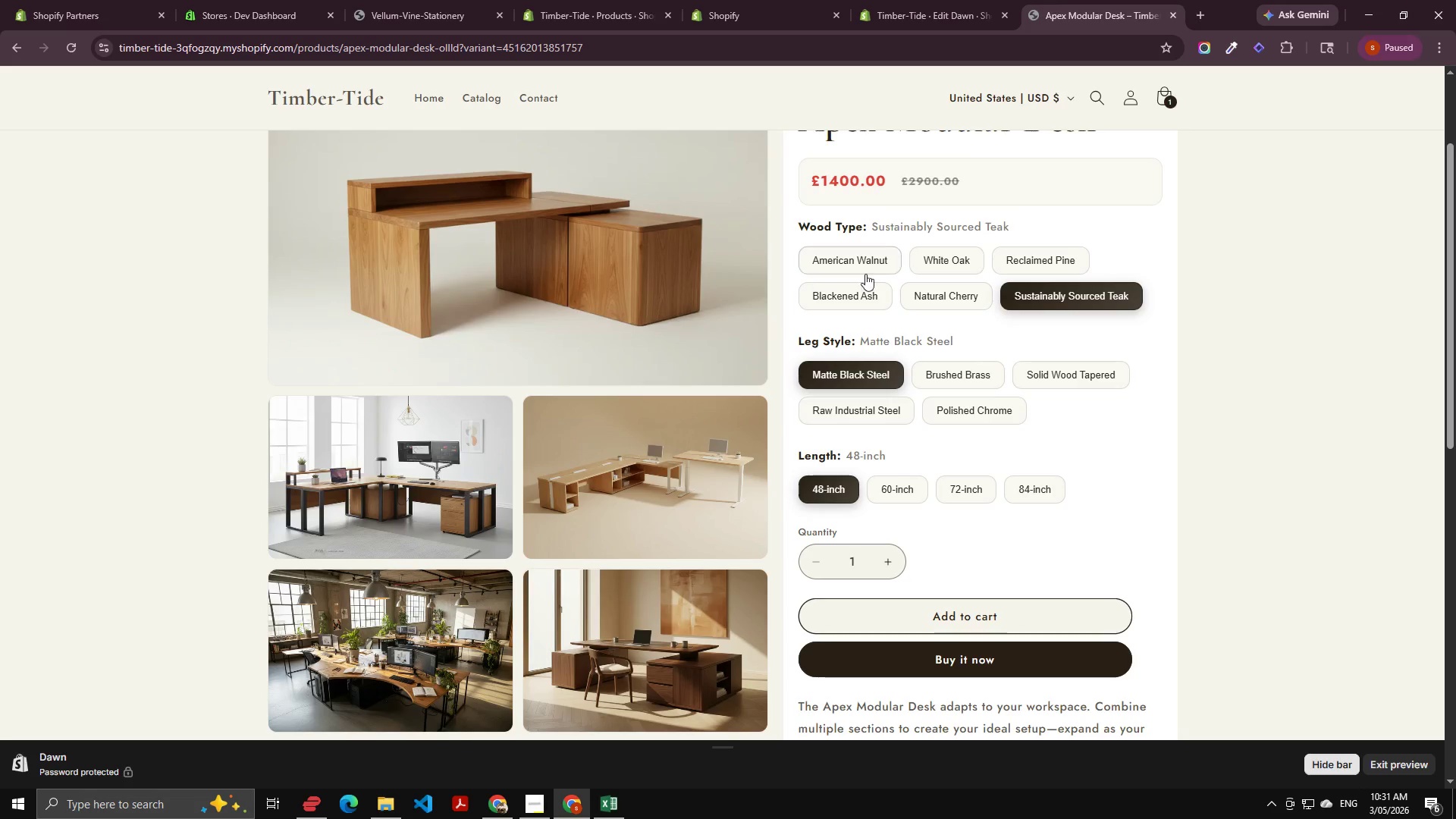 
left_click([880, 259])
 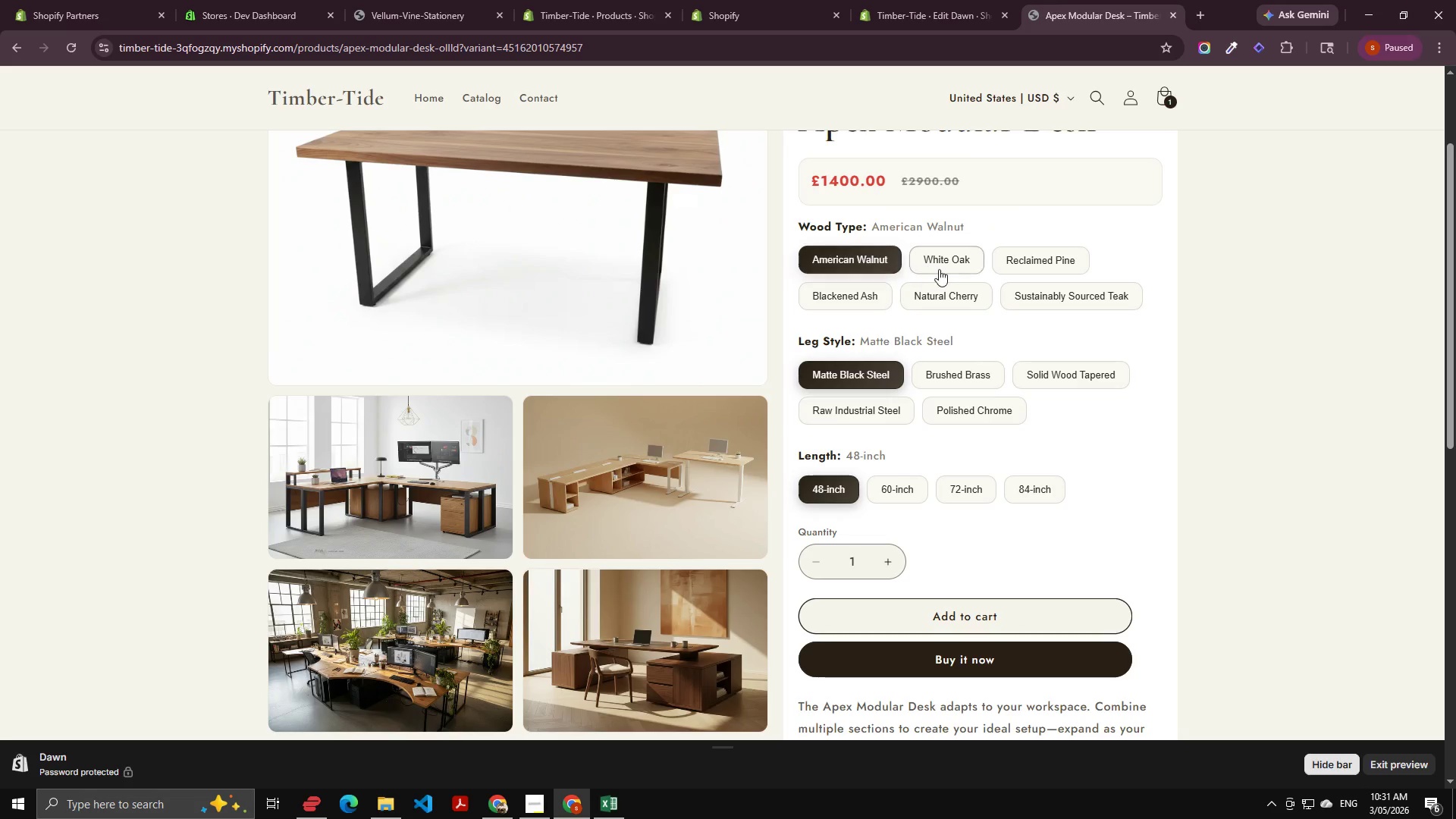 
left_click([940, 269])
 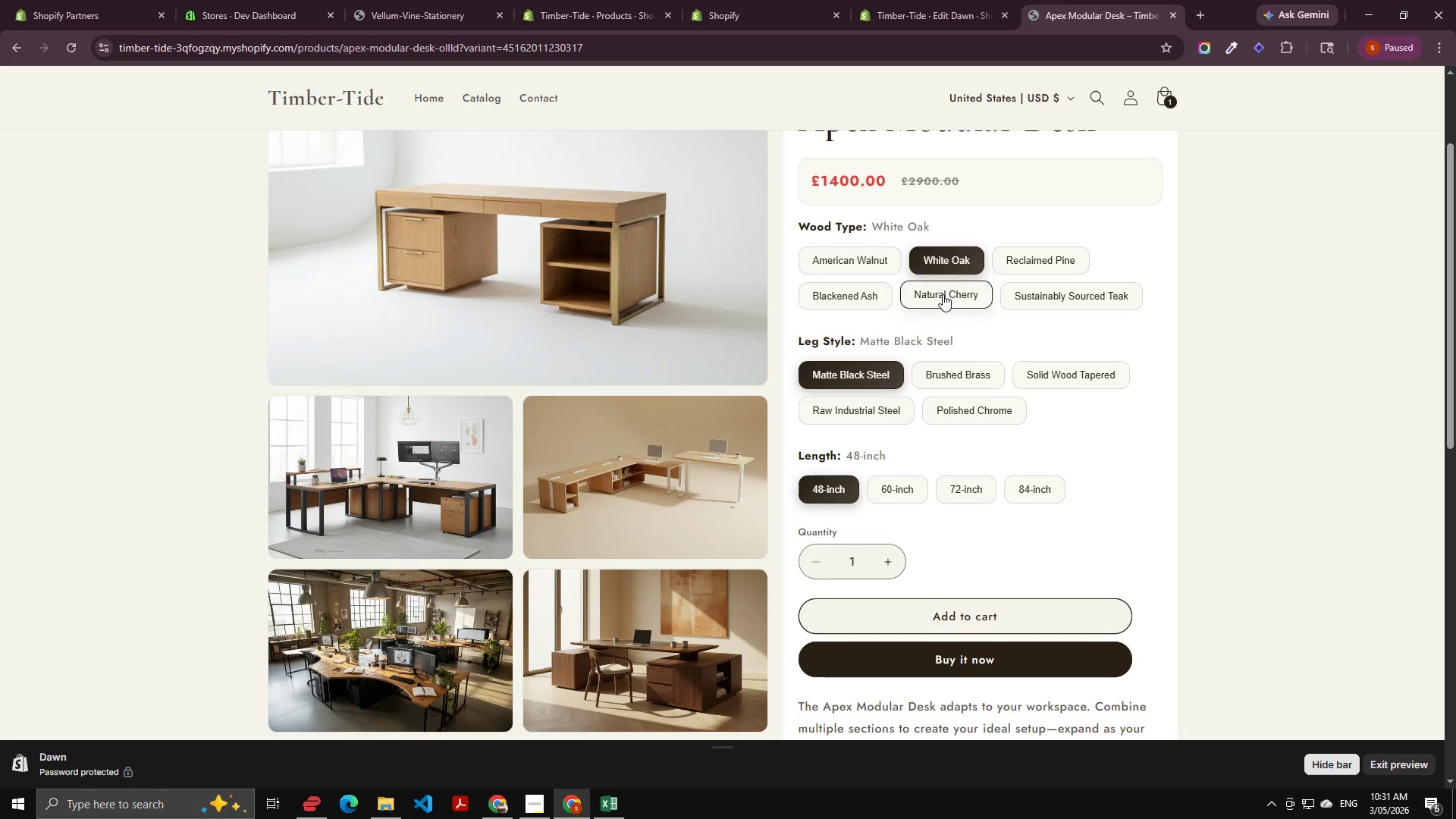 
left_click([943, 294])
 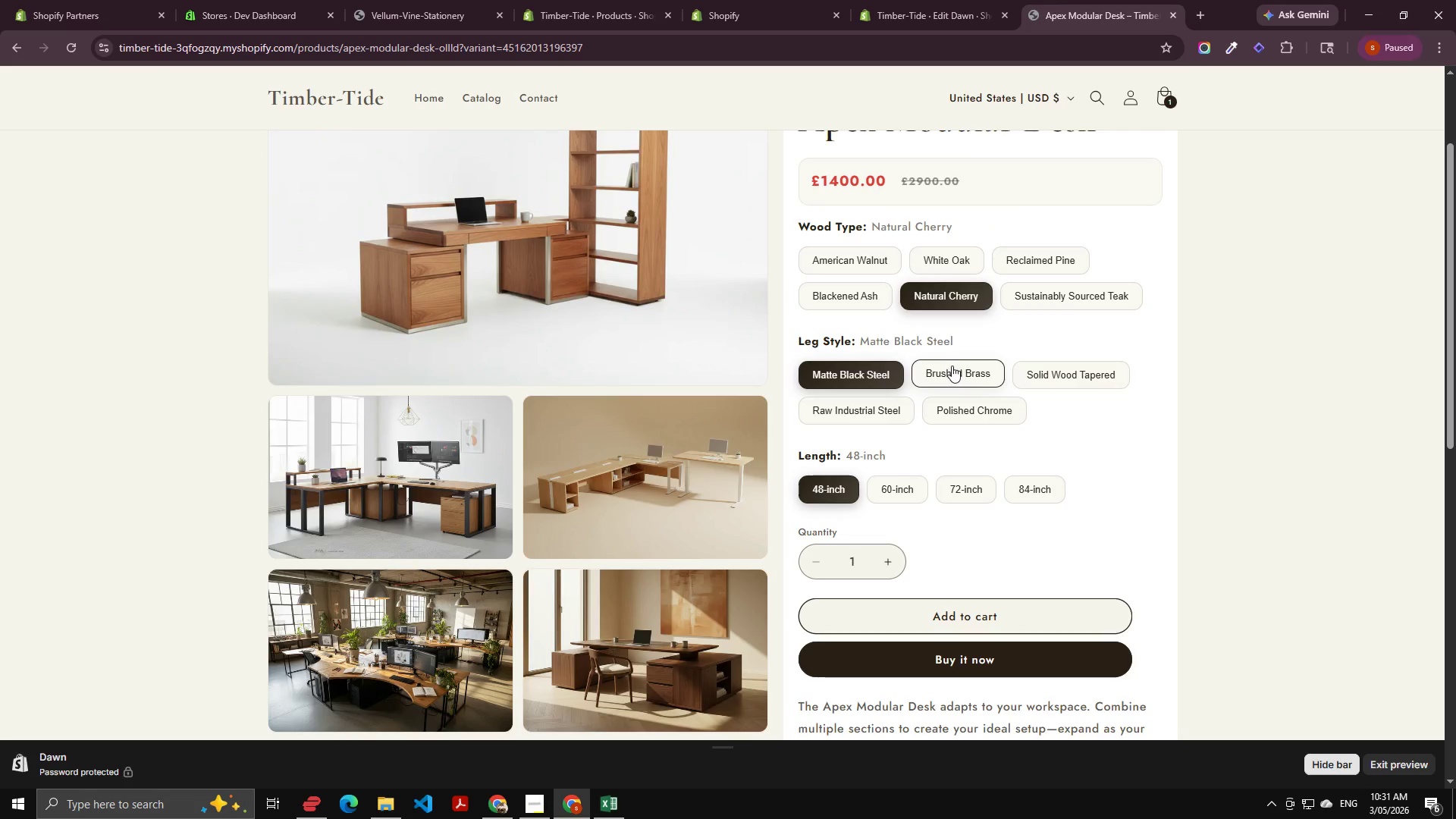 
scroll: coordinate [936, 353], scroll_direction: up, amount: 4.0
 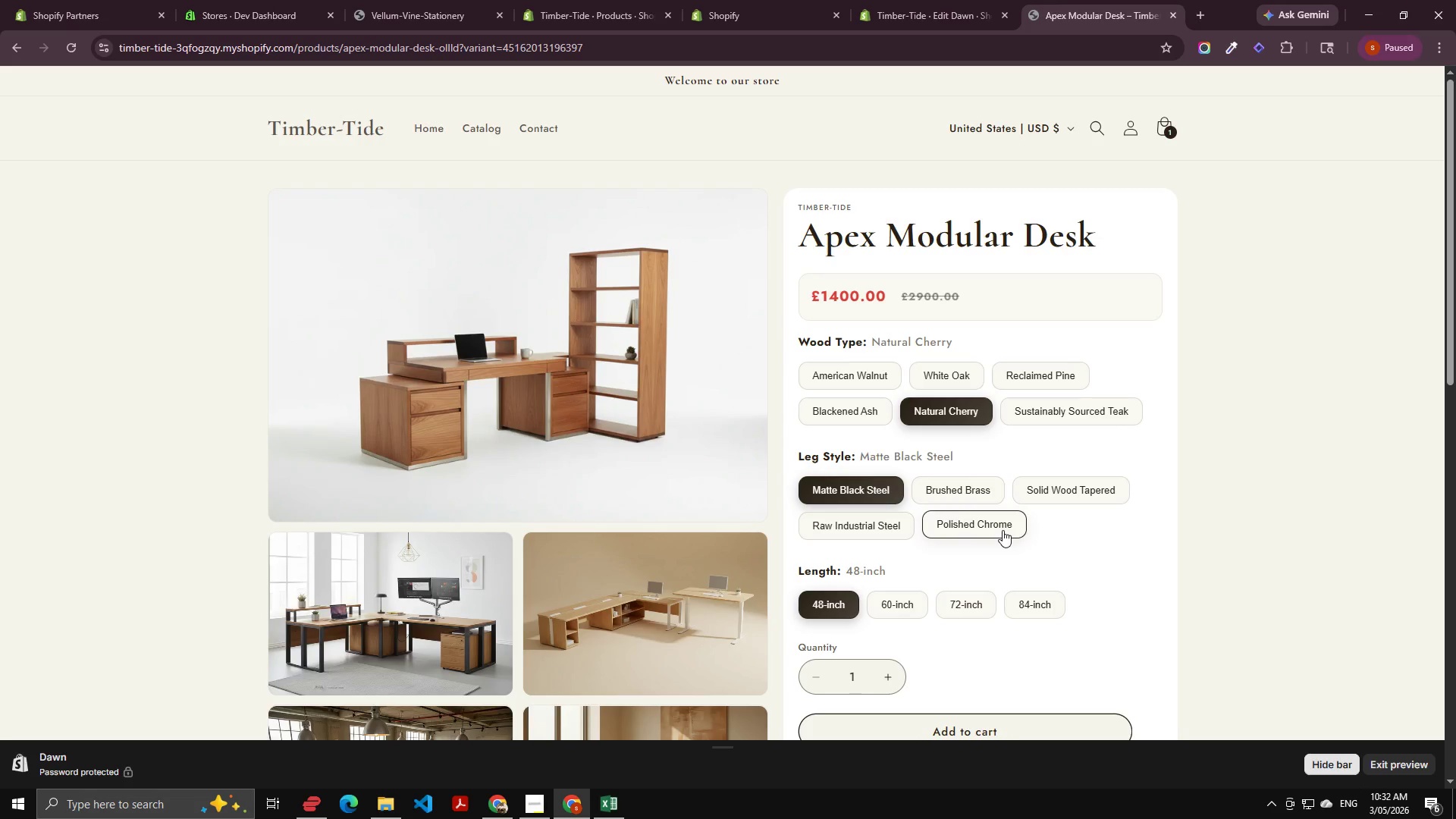 
wait(25.93)
 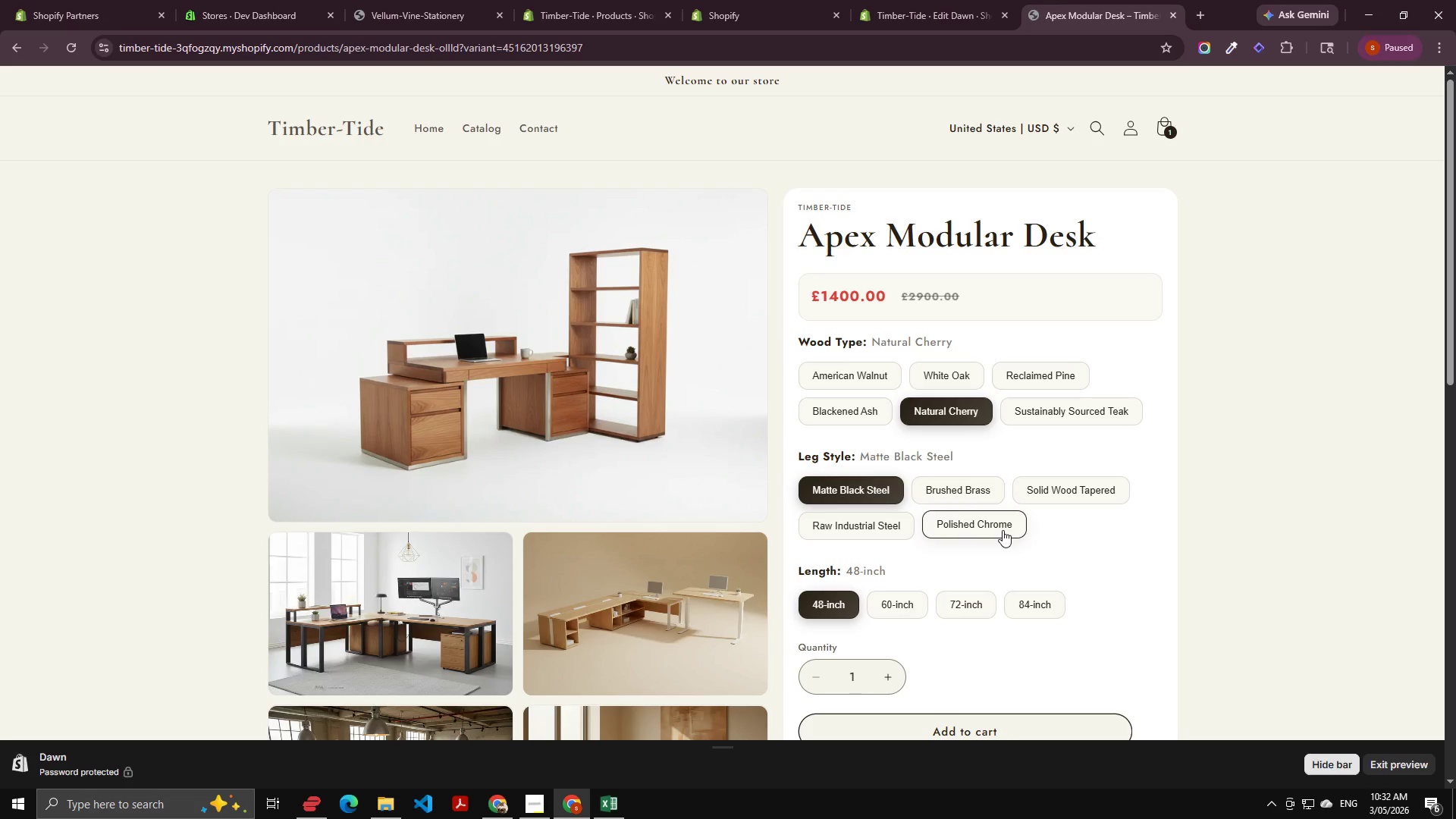 
scroll: coordinate [886, 629], scroll_direction: up, amount: 2.0
 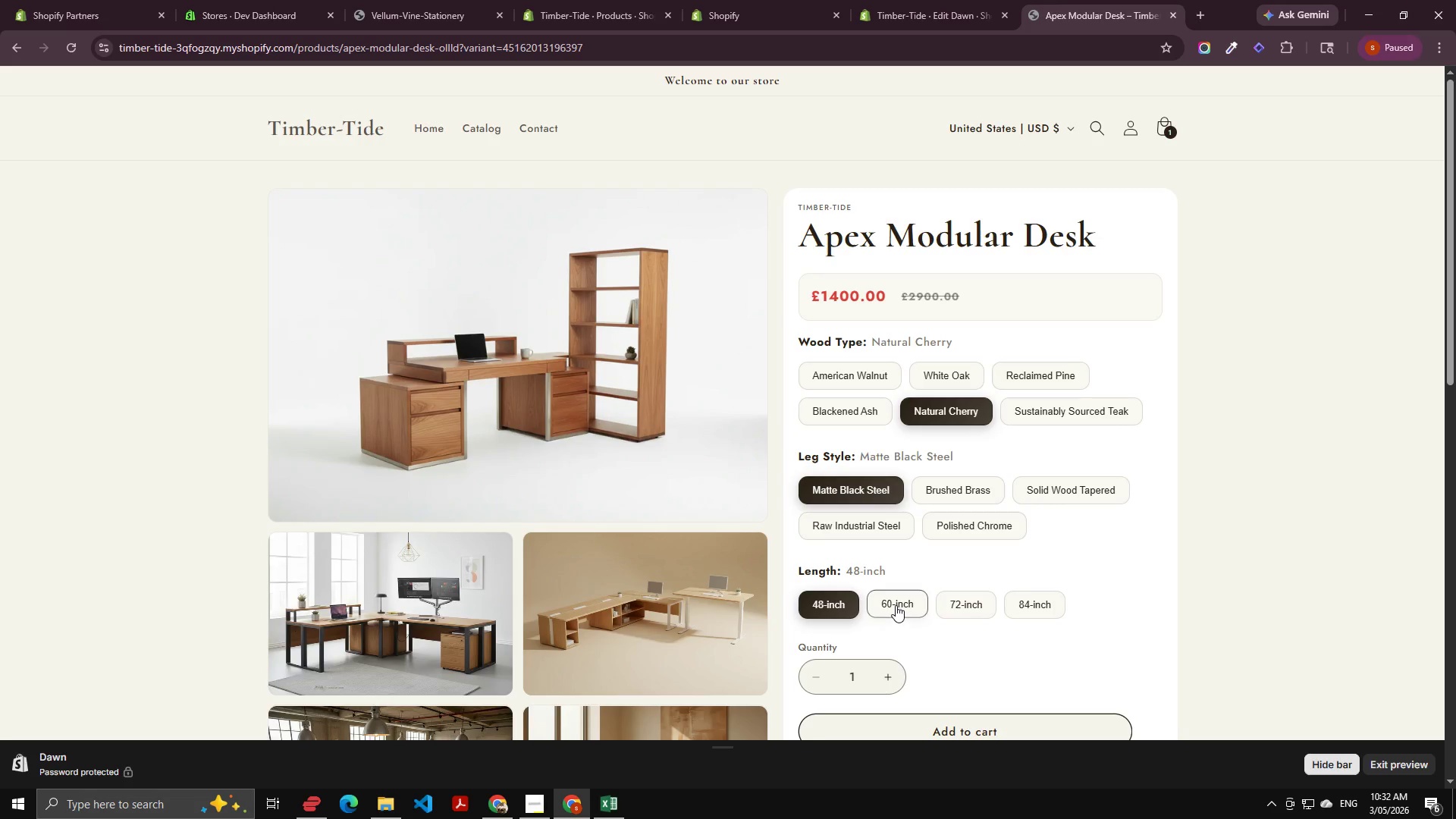 
left_click([896, 605])
 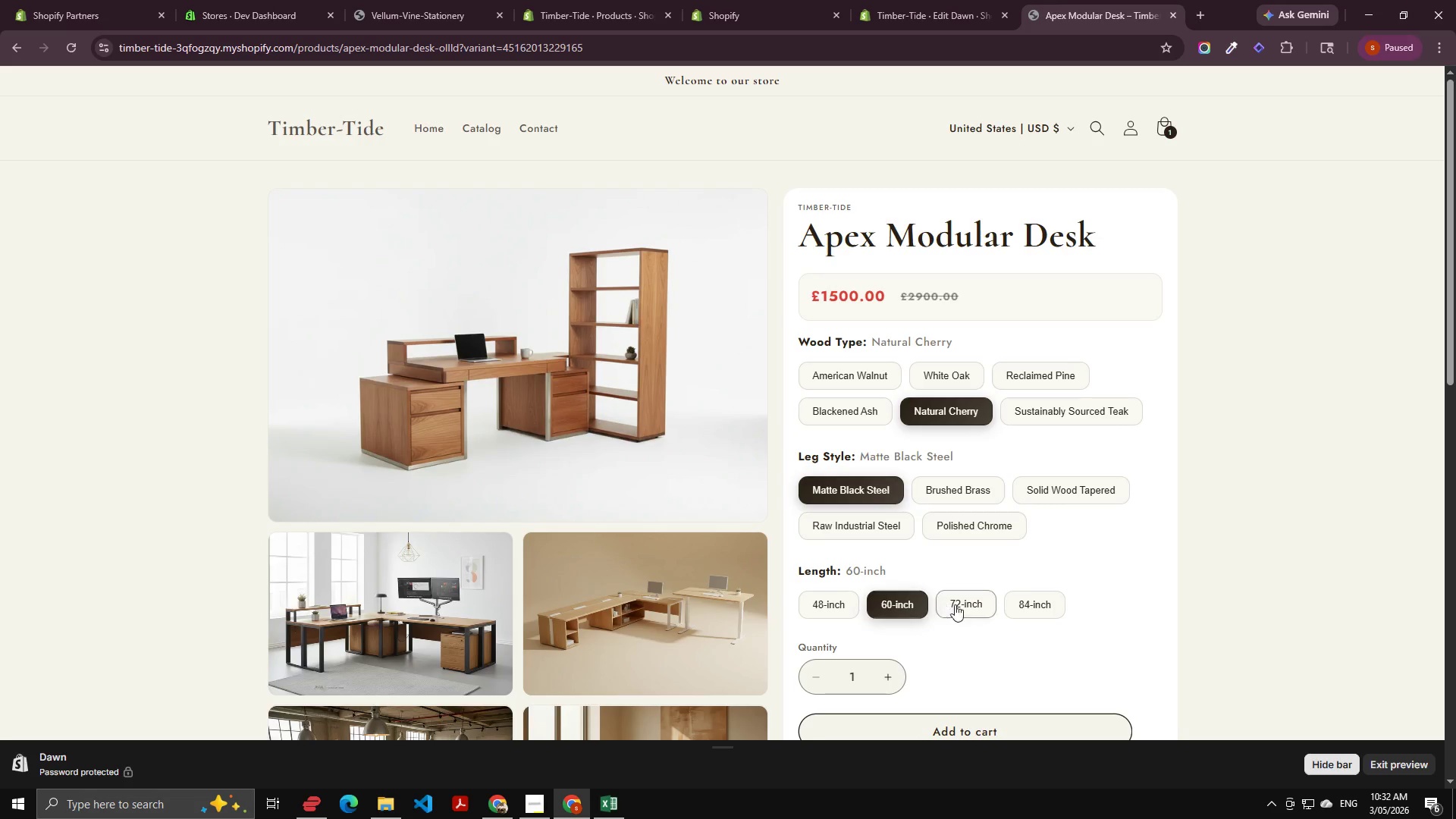 
left_click([980, 604])
 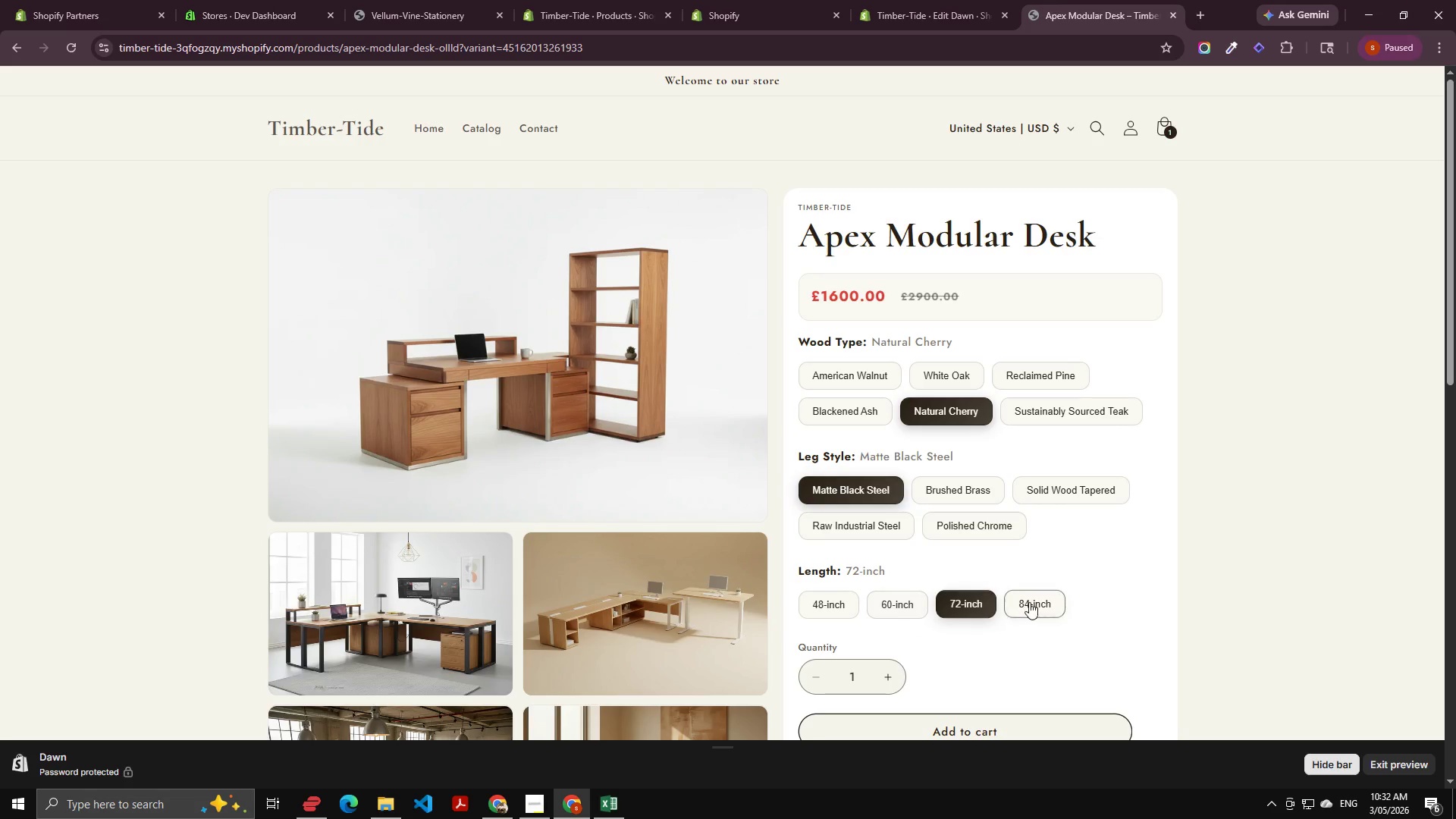 
left_click([1029, 602])
 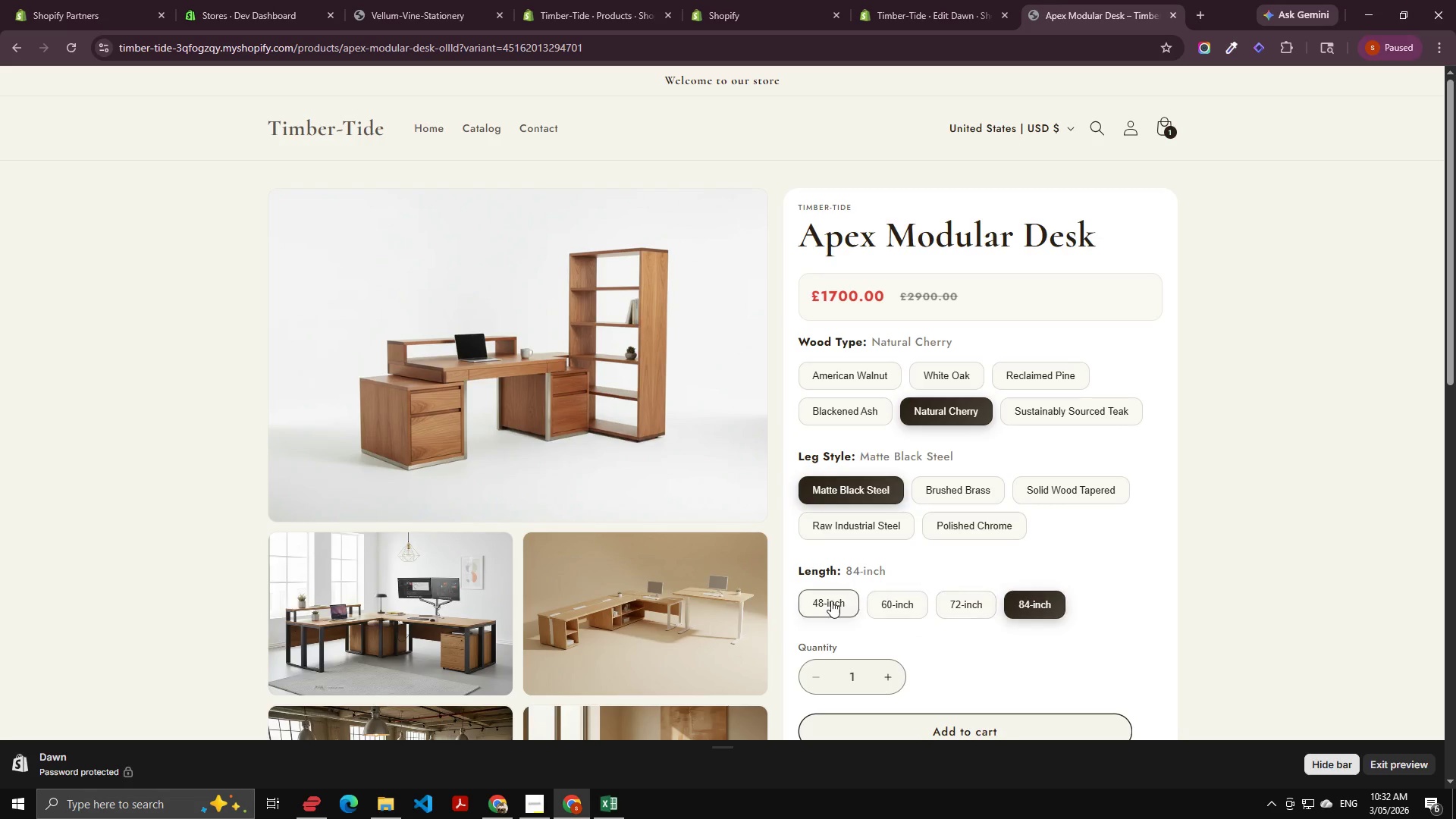 
left_click([831, 601])
 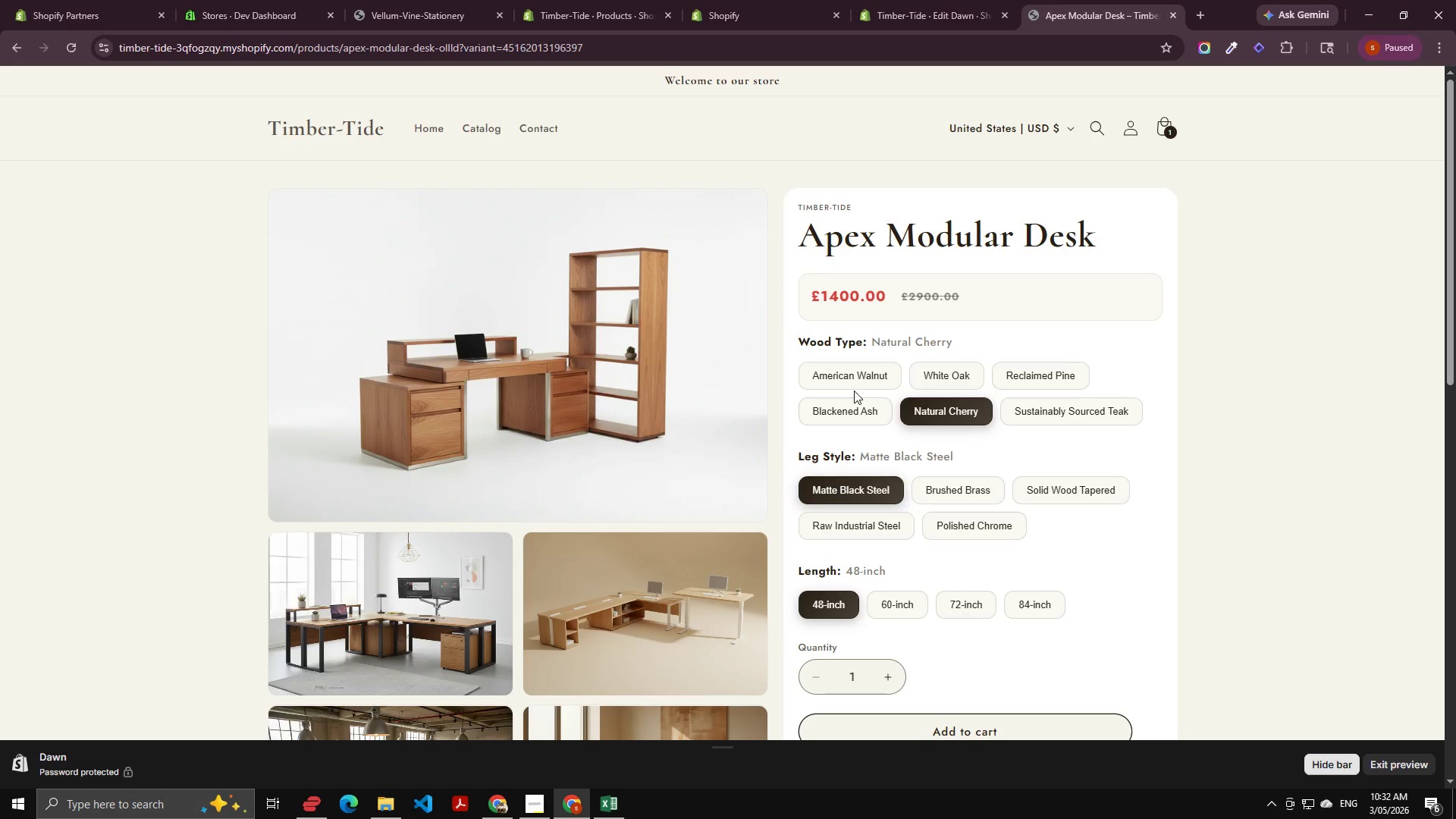 
hold_key(key=ControlLeft, duration=1.2)
 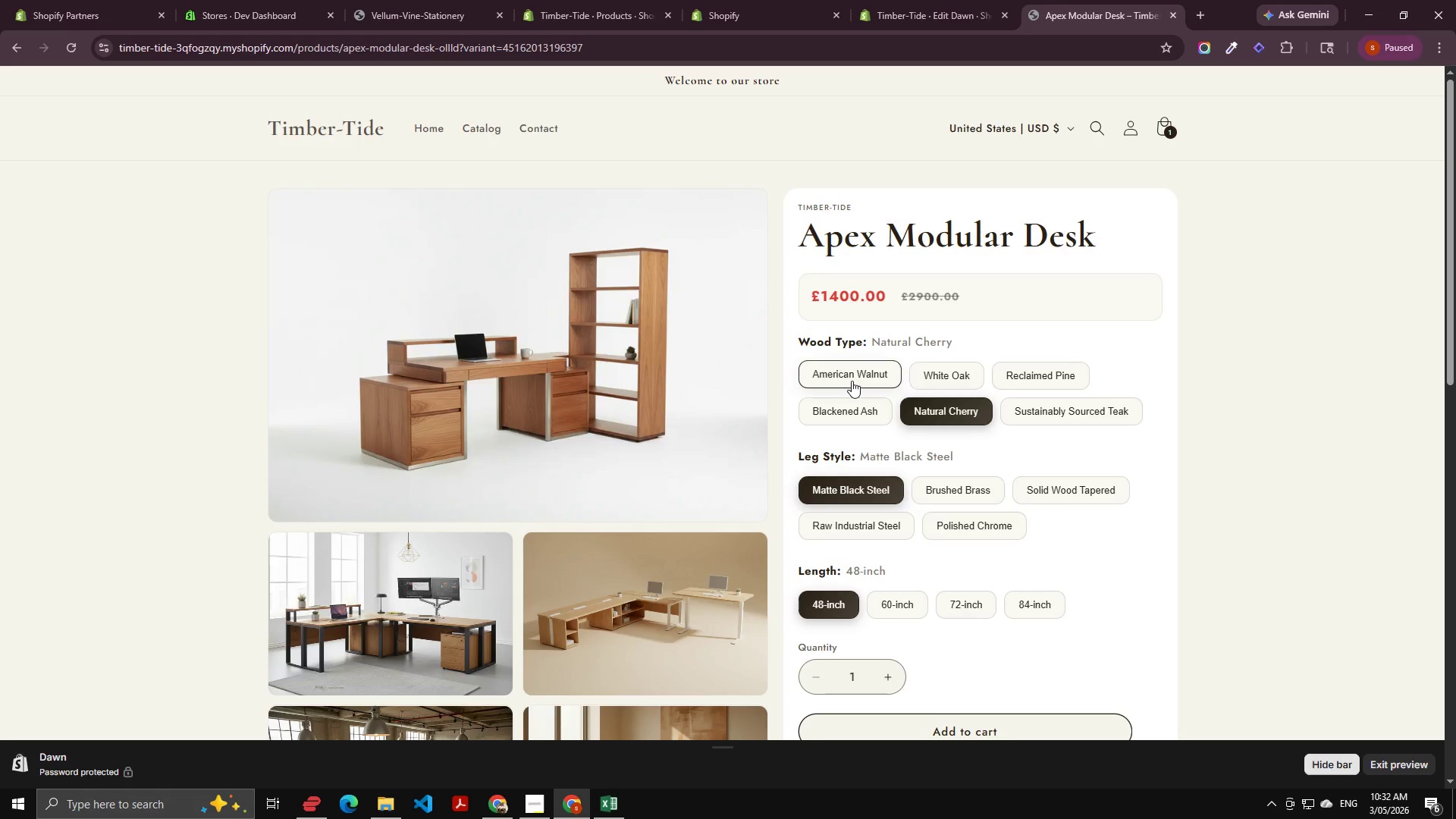 
hold_key(key=ShiftLeft, duration=1.03)
 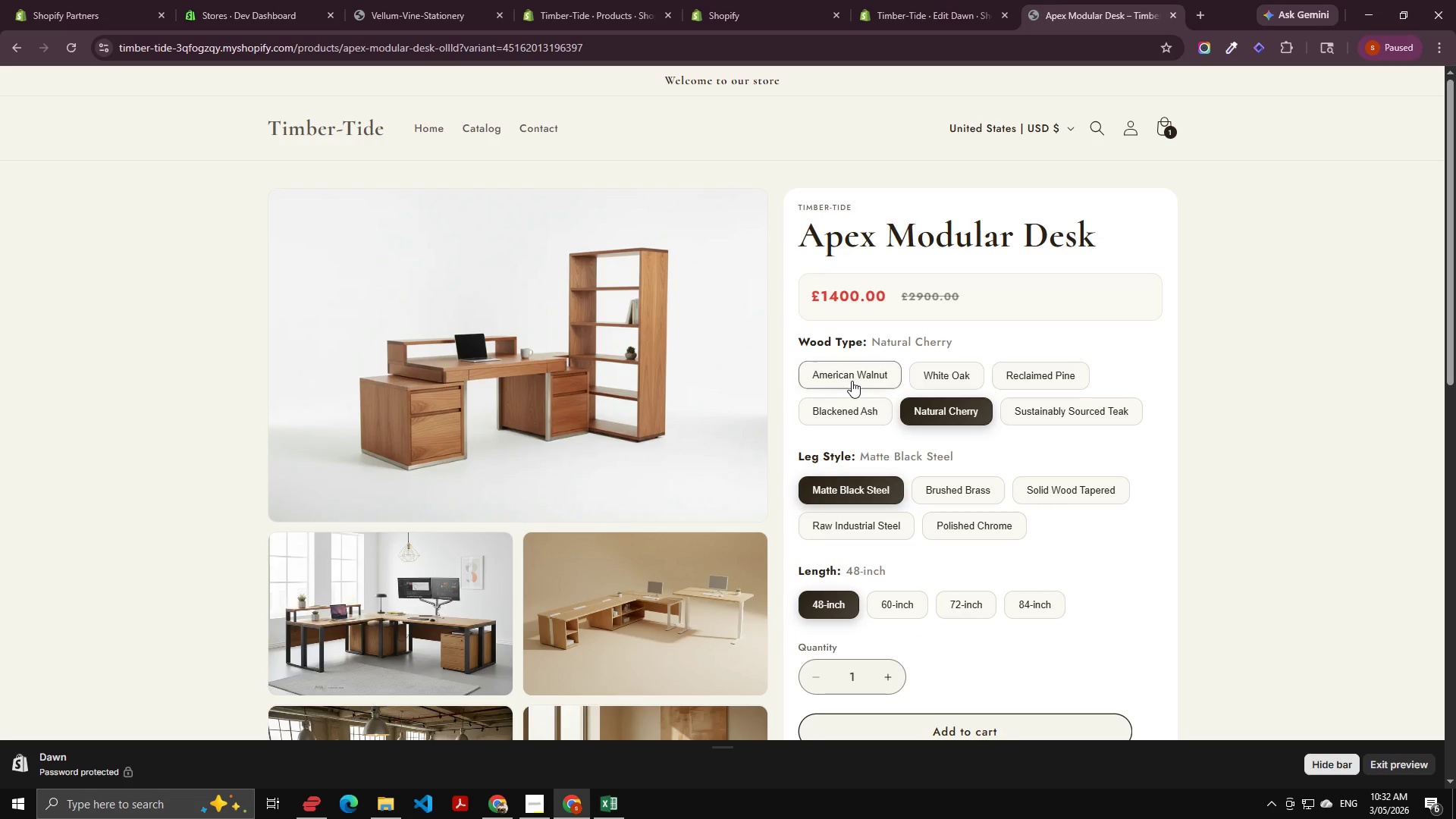 
left_click([852, 381])
 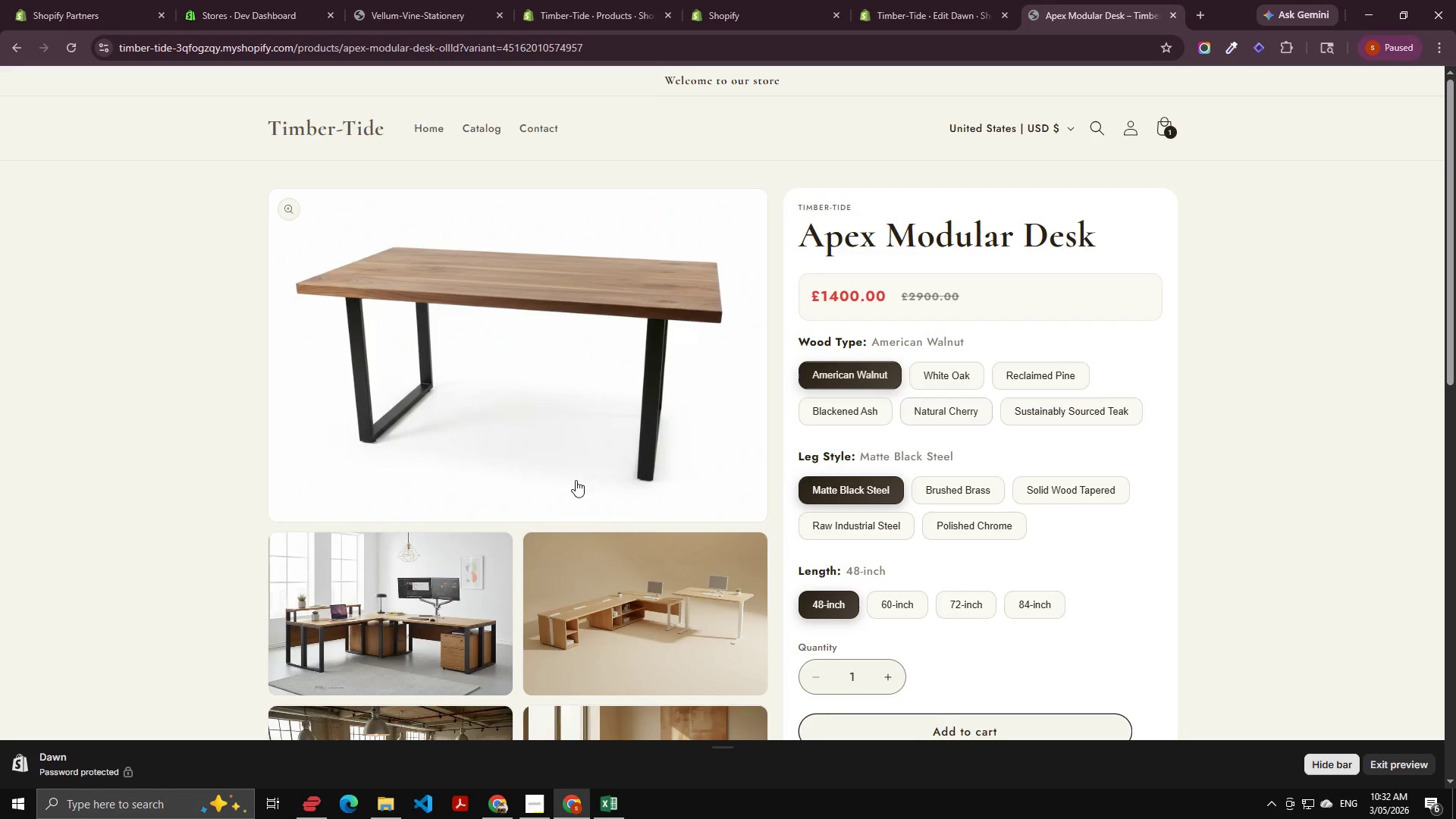 
scroll: coordinate [617, 507], scroll_direction: down, amount: 5.0
 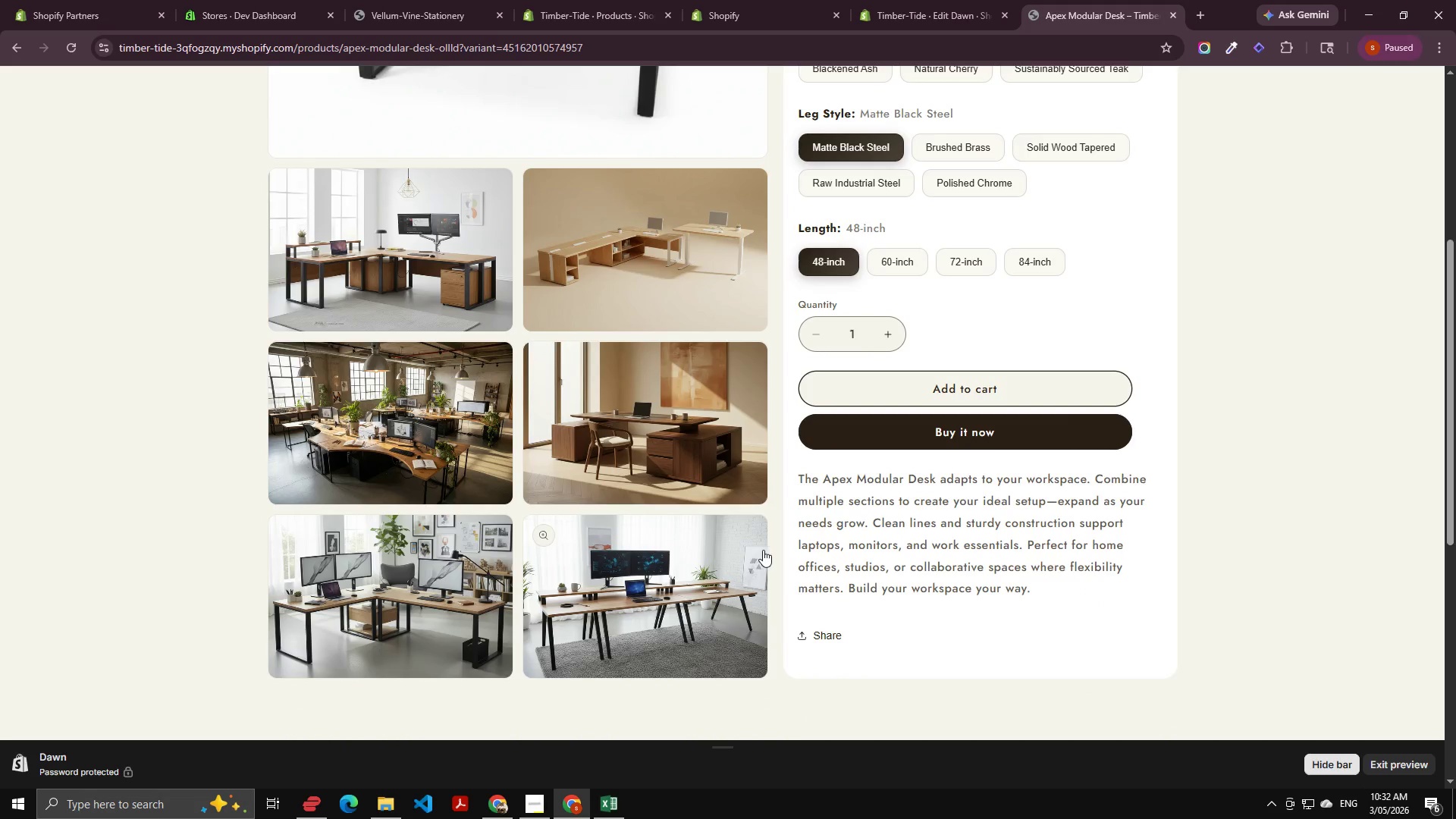 
scroll: coordinate [868, 571], scroll_direction: up, amount: 4.0
 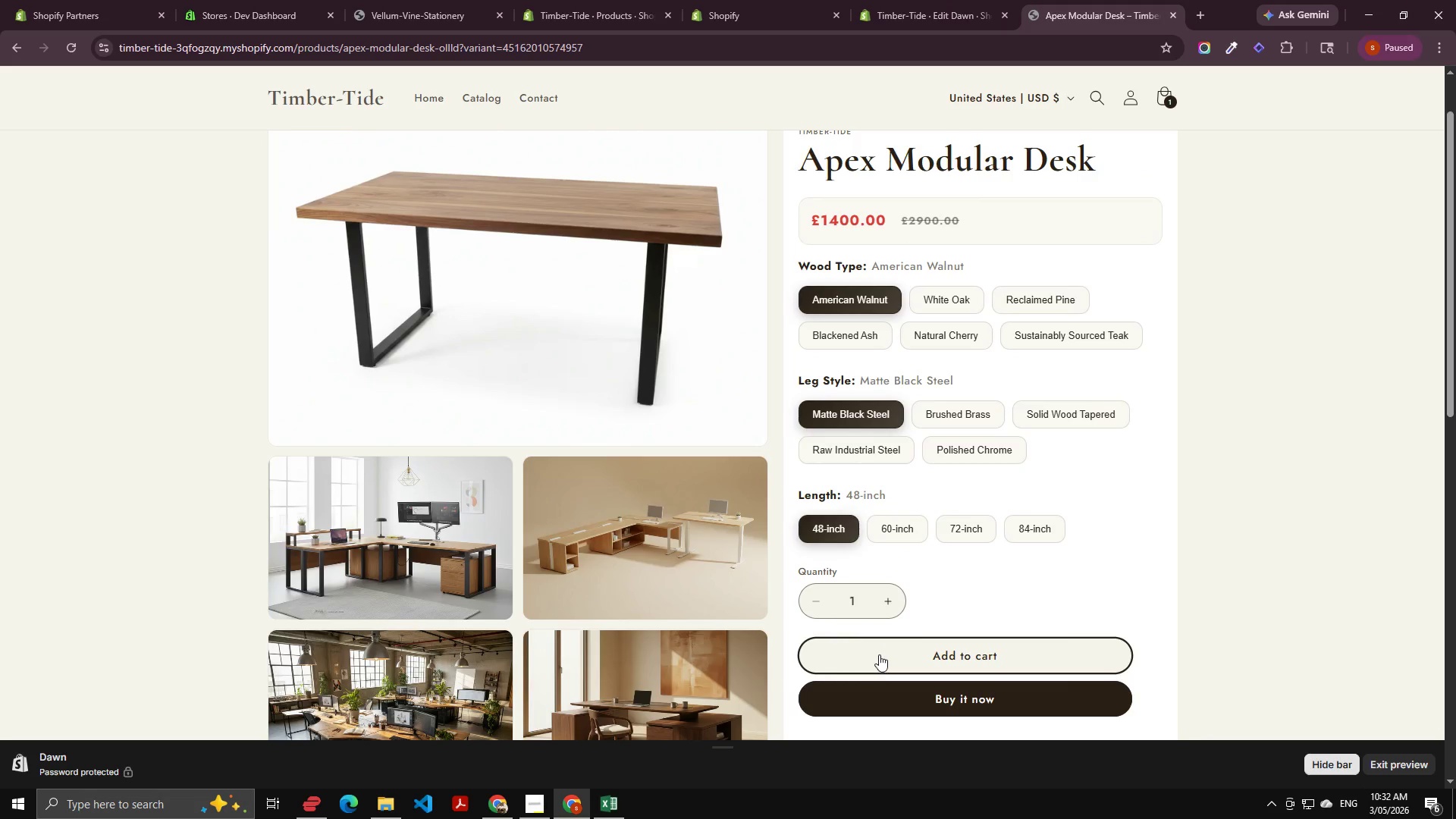 
left_click([918, 651])
 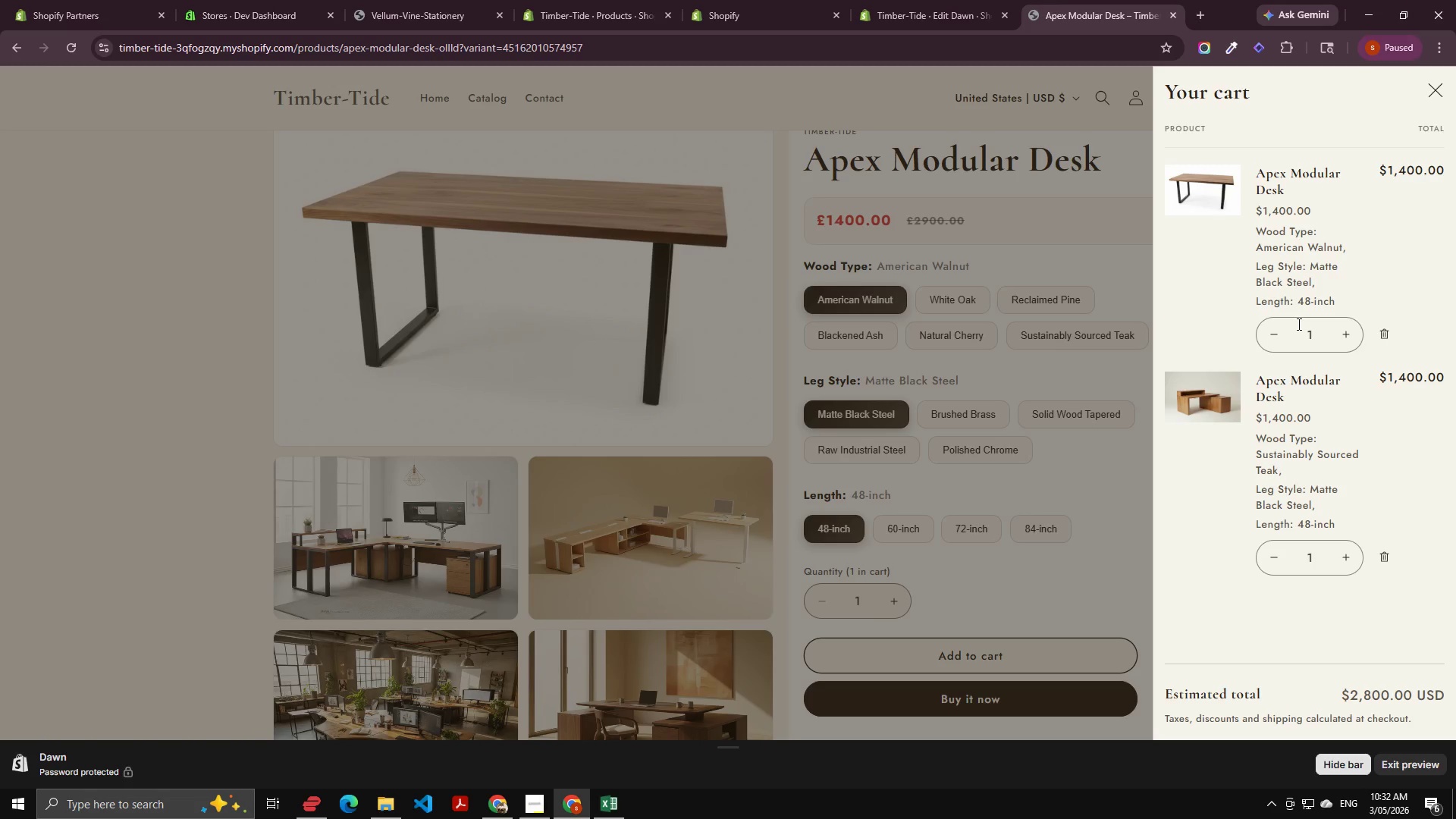 
wait(7.97)
 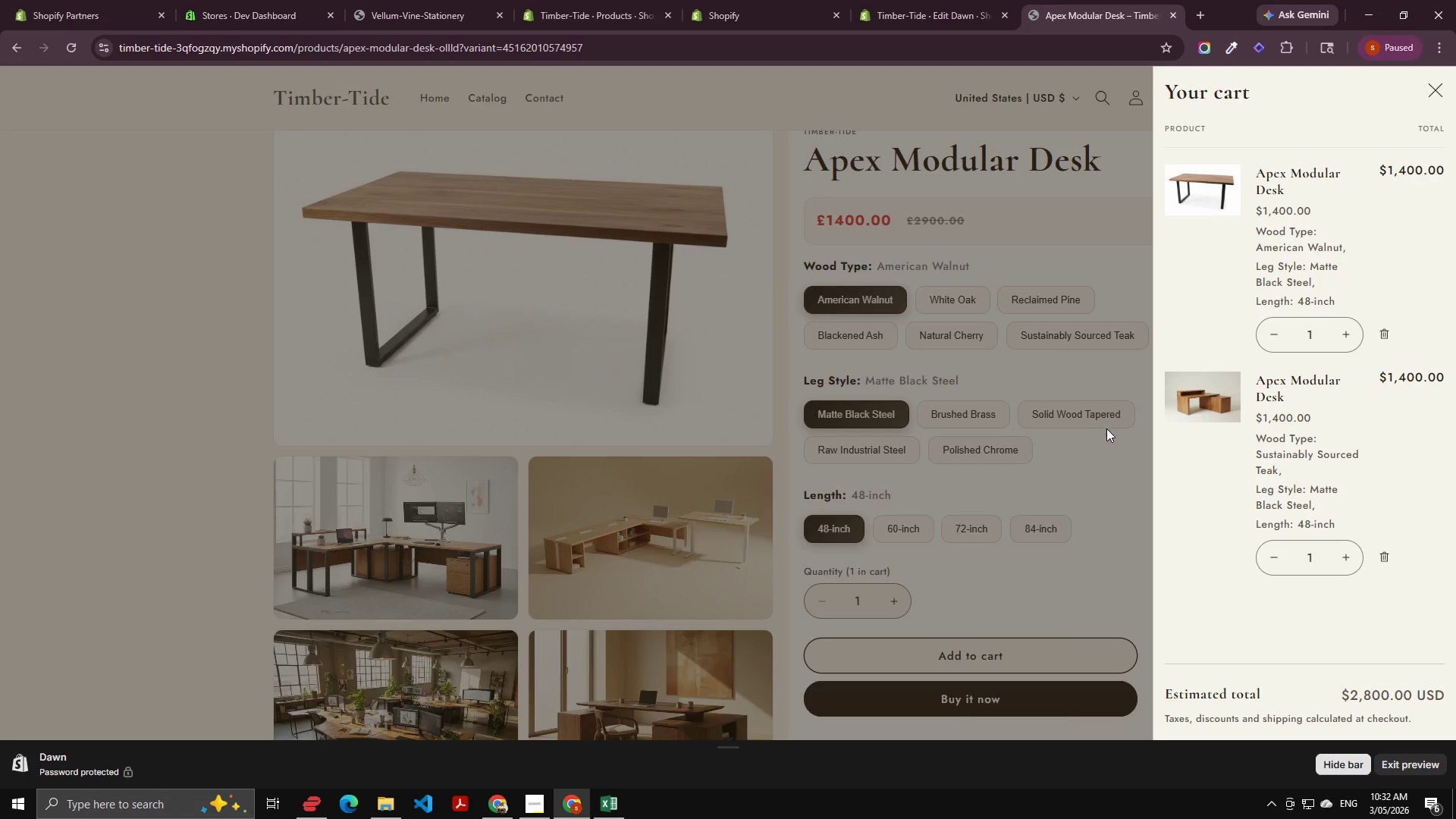 
left_click([1383, 331])
 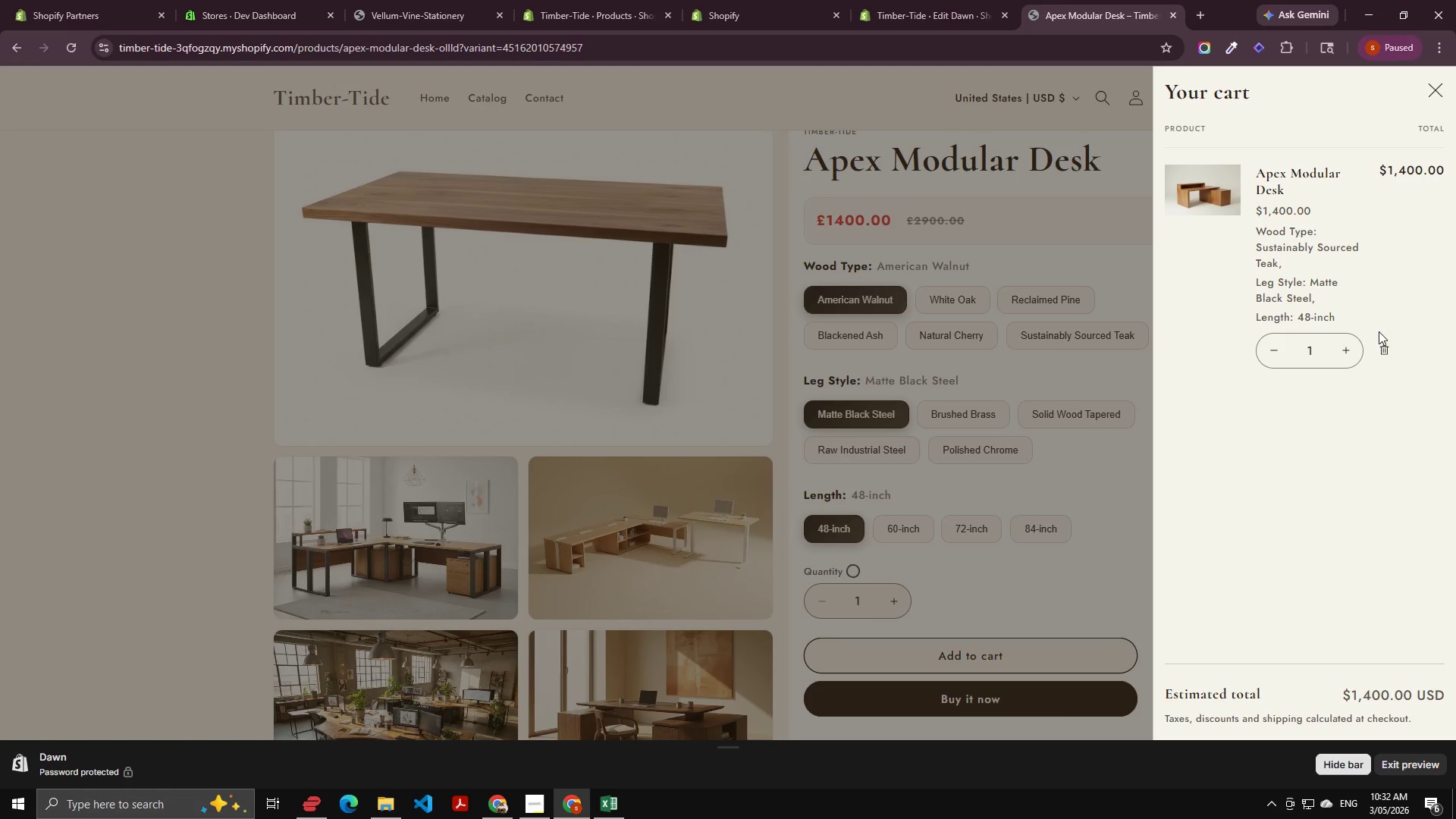 
left_click([1384, 351])
 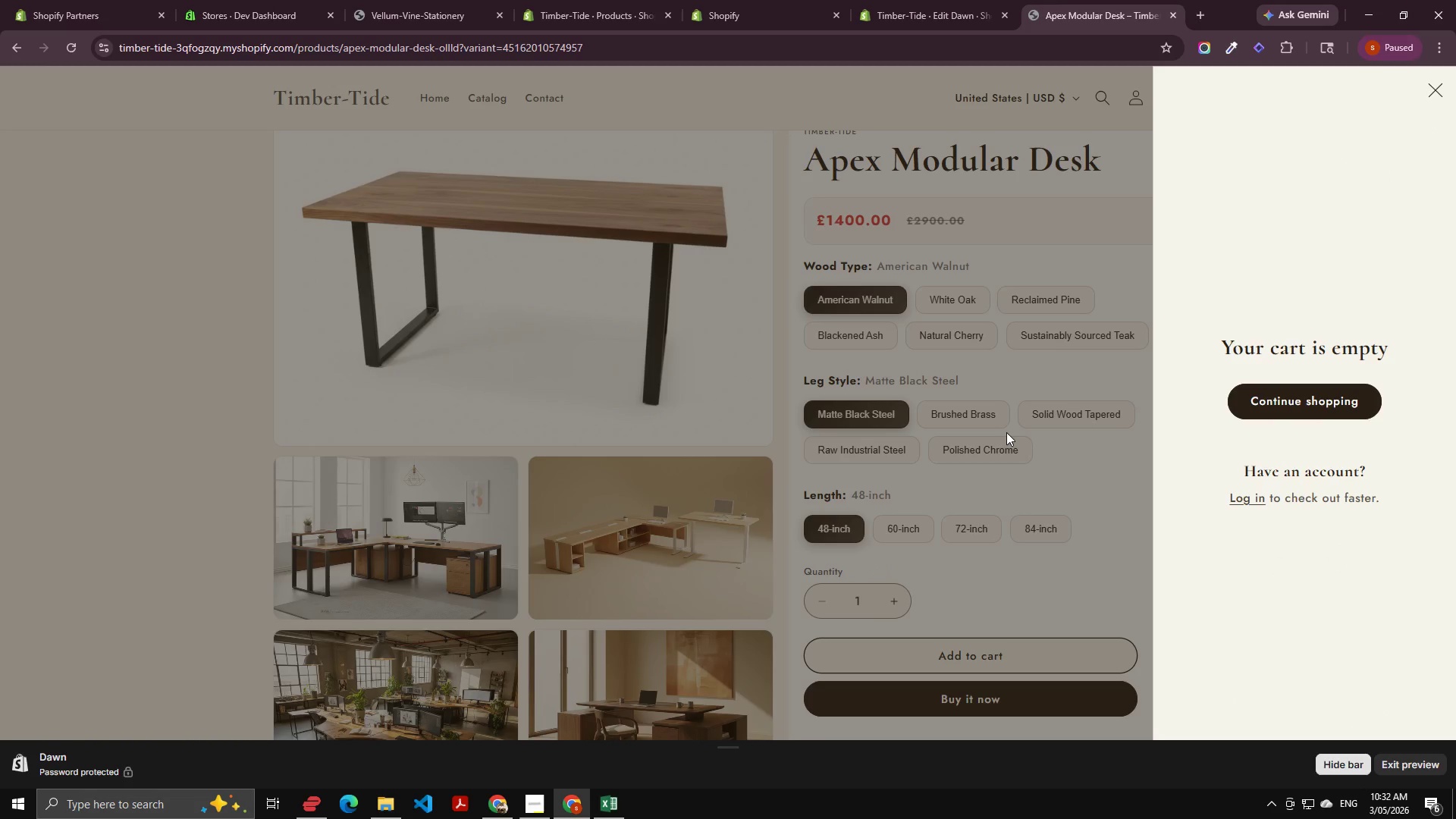 
wait(5.17)
 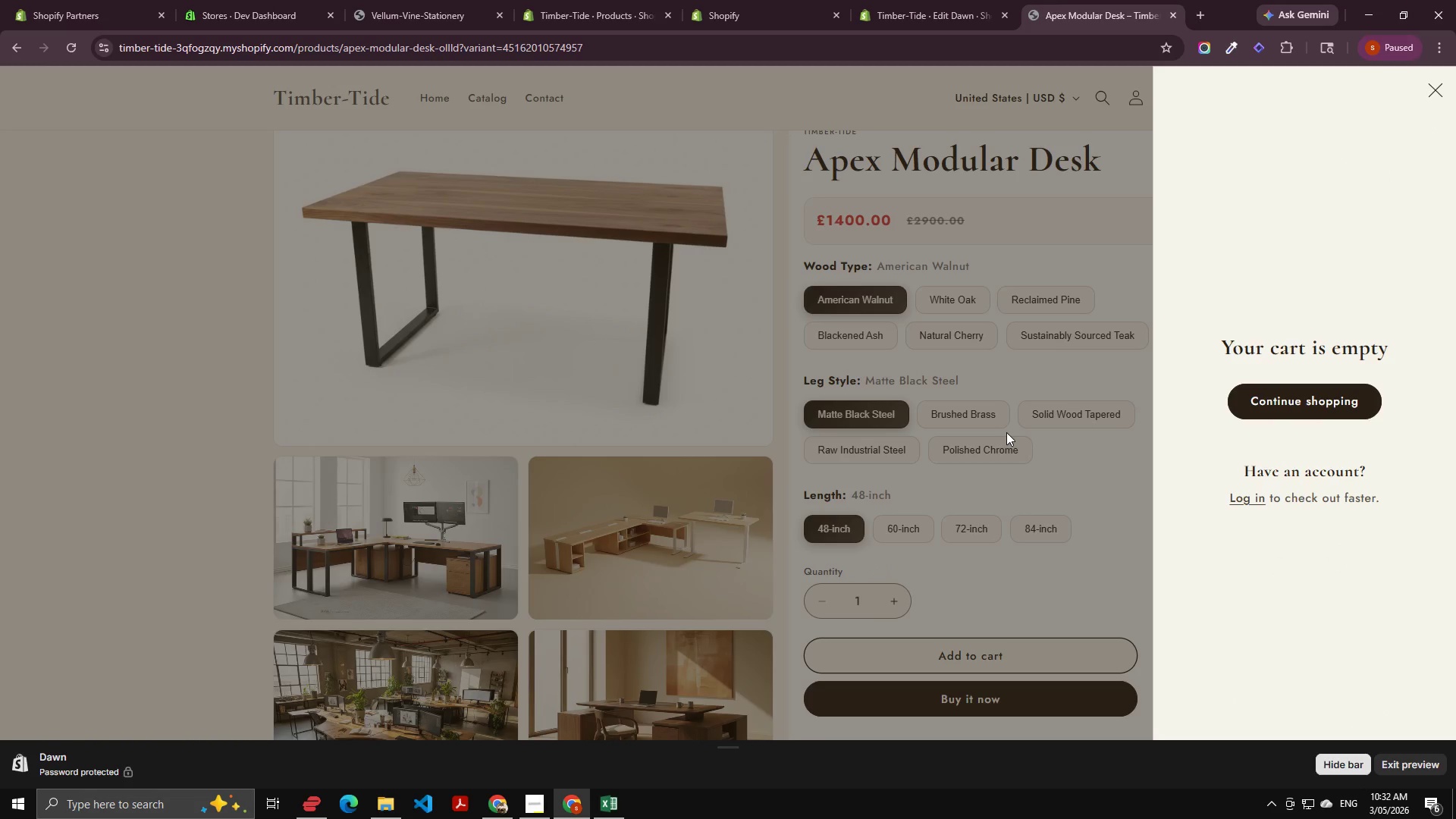 
key(Control+Shift+R)
 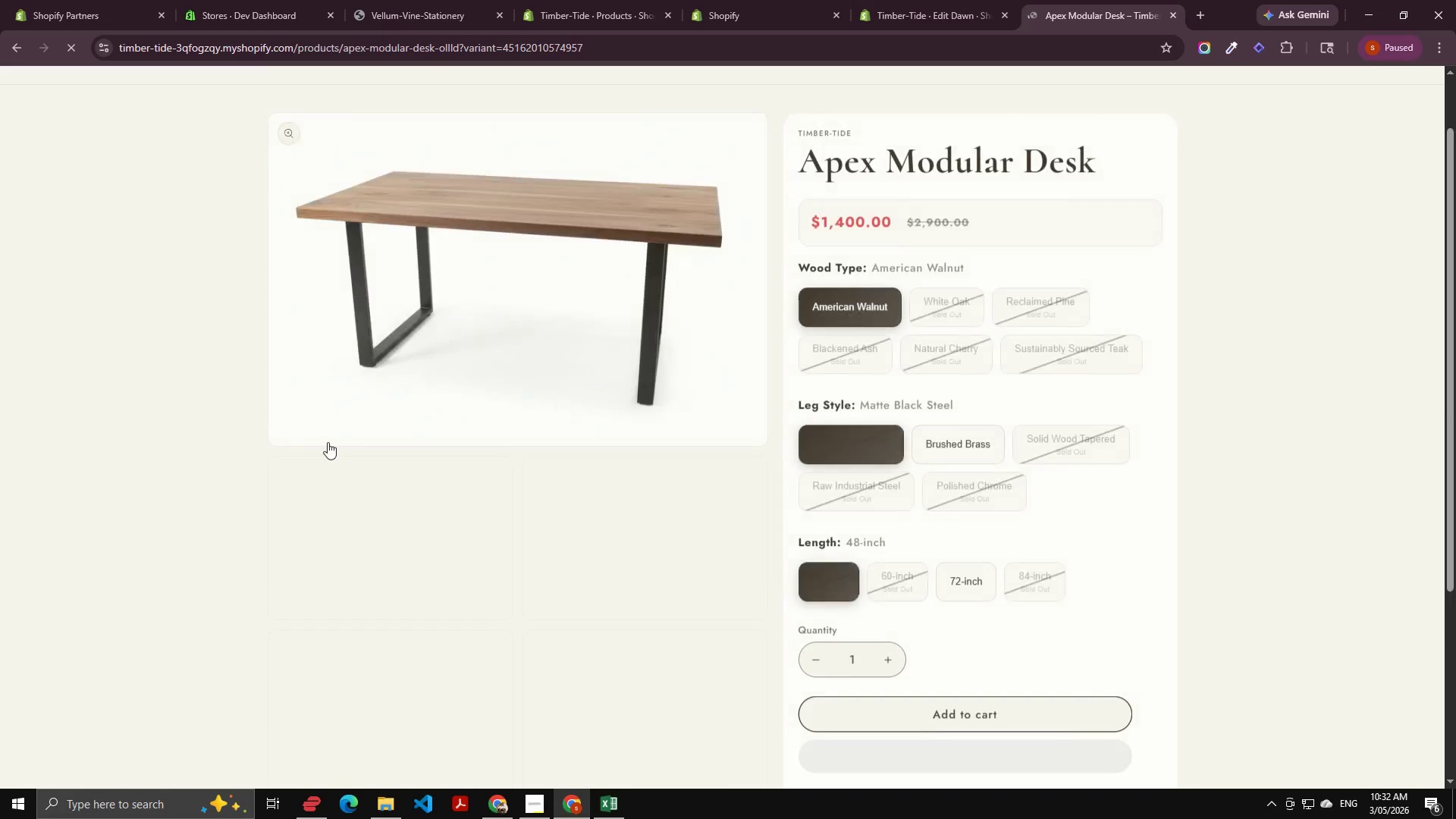 
scroll: coordinate [443, 422], scroll_direction: down, amount: 4.0
 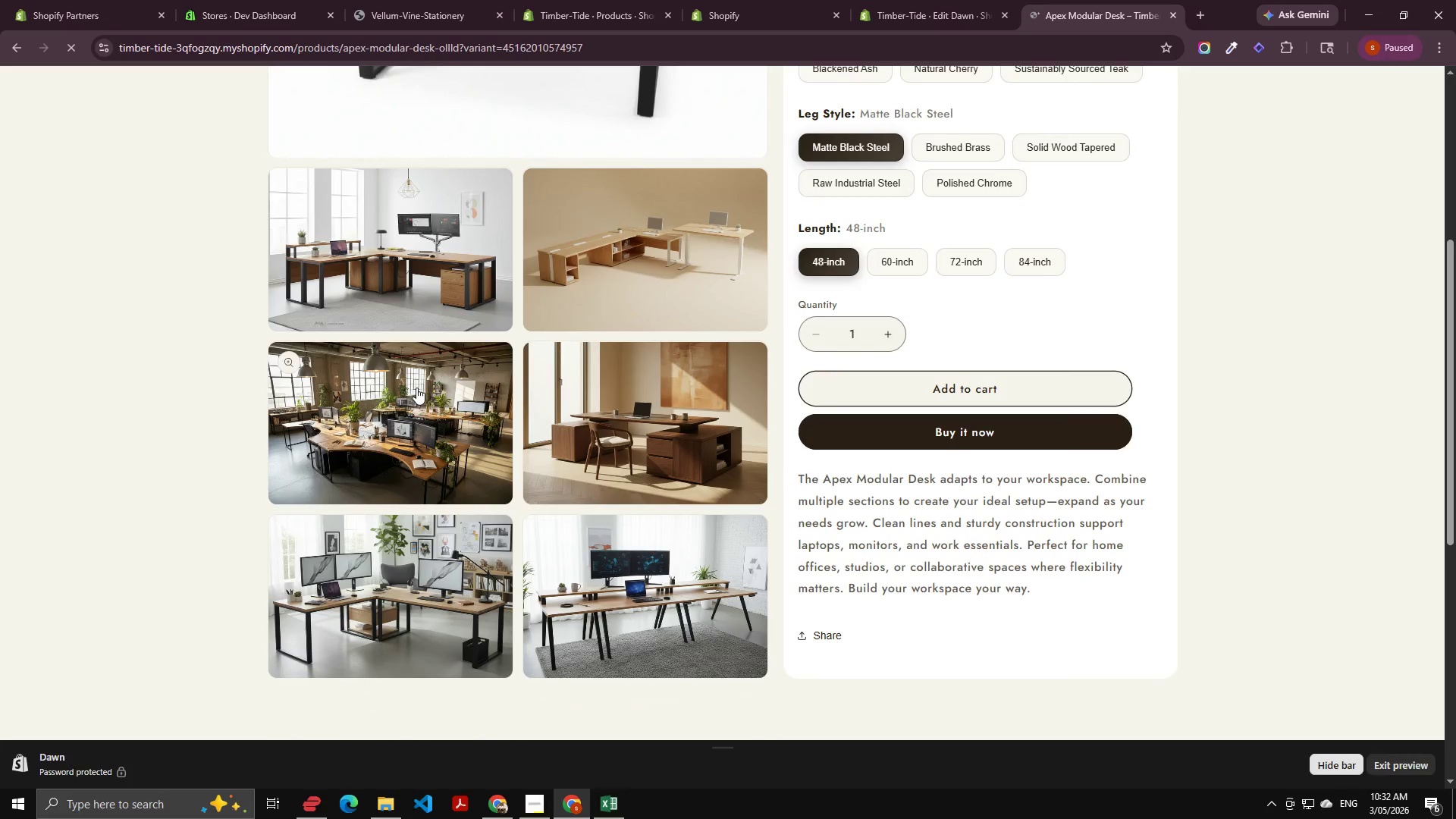 
scroll: coordinate [477, 370], scroll_direction: up, amount: 7.0
 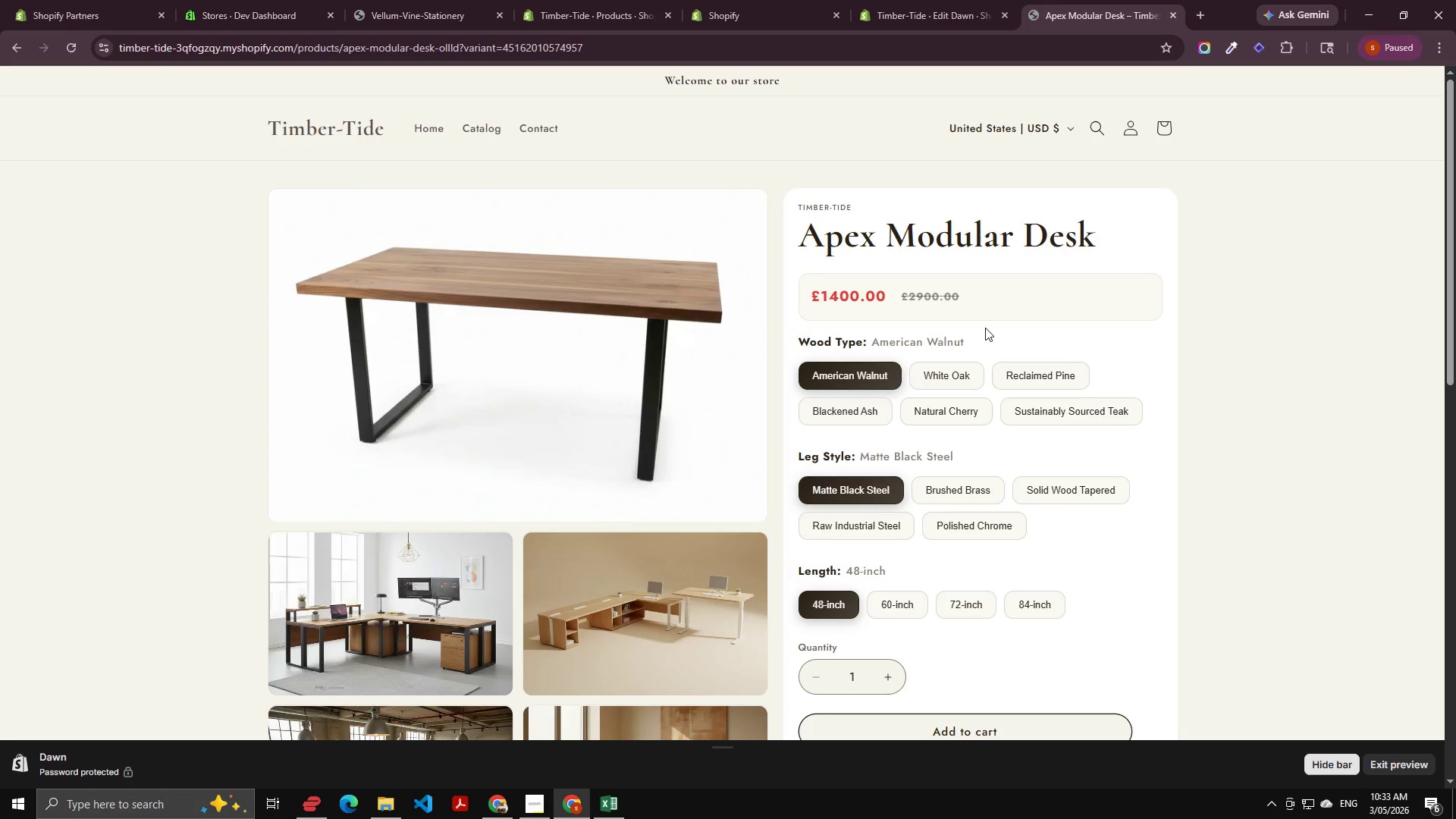 
wait(45.78)
 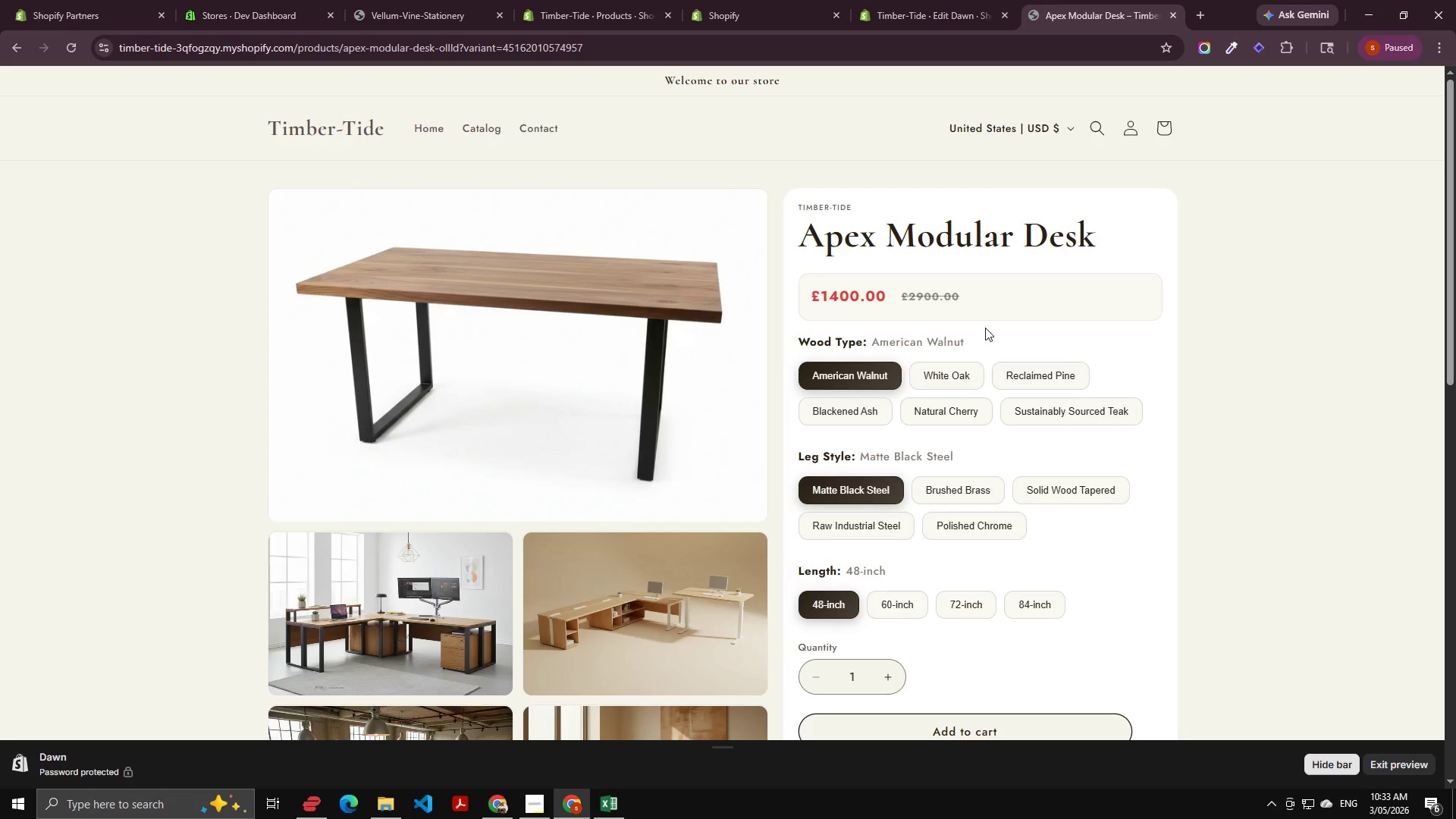 
left_click([968, 494])
 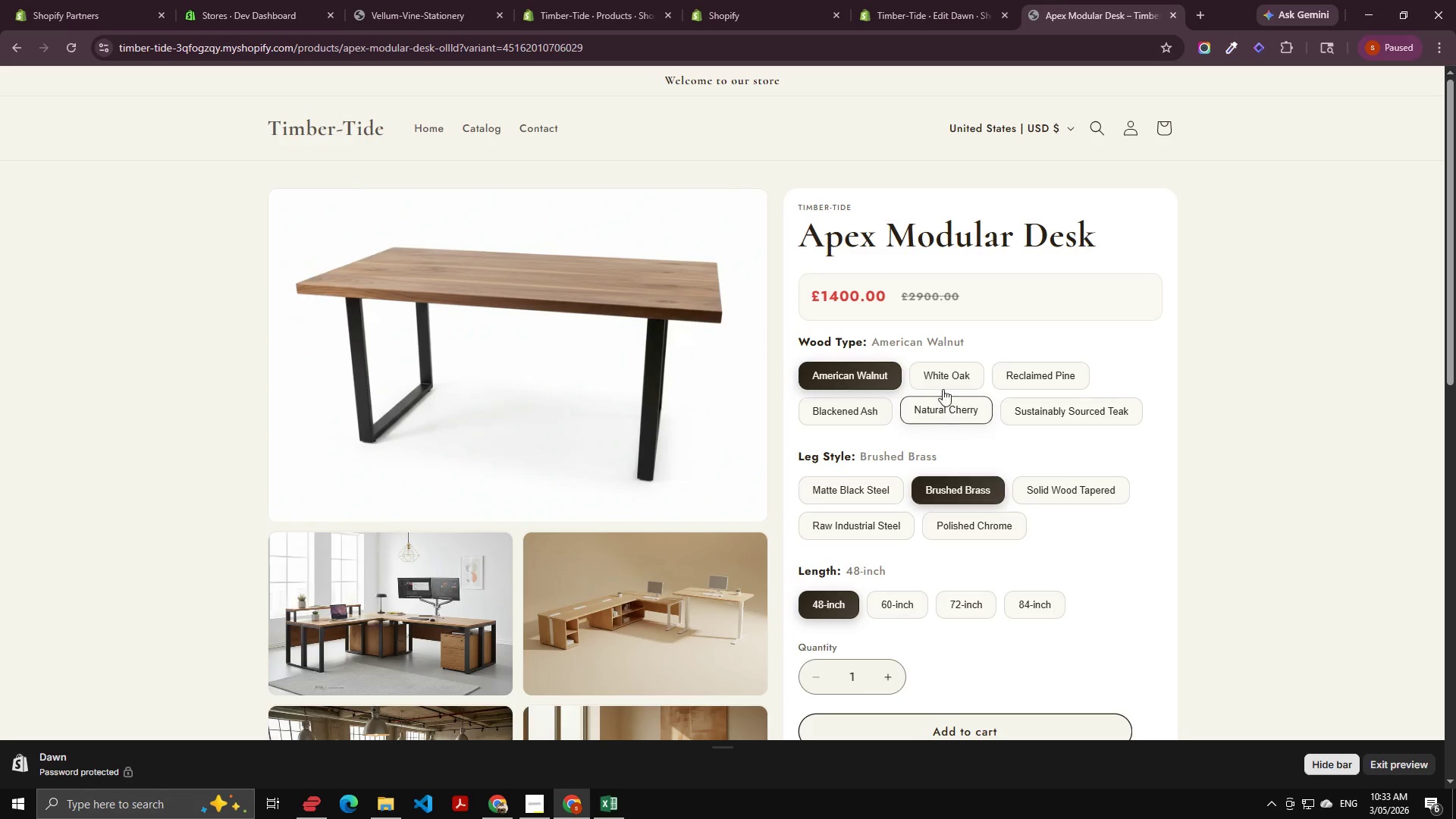 
left_click([945, 407])
 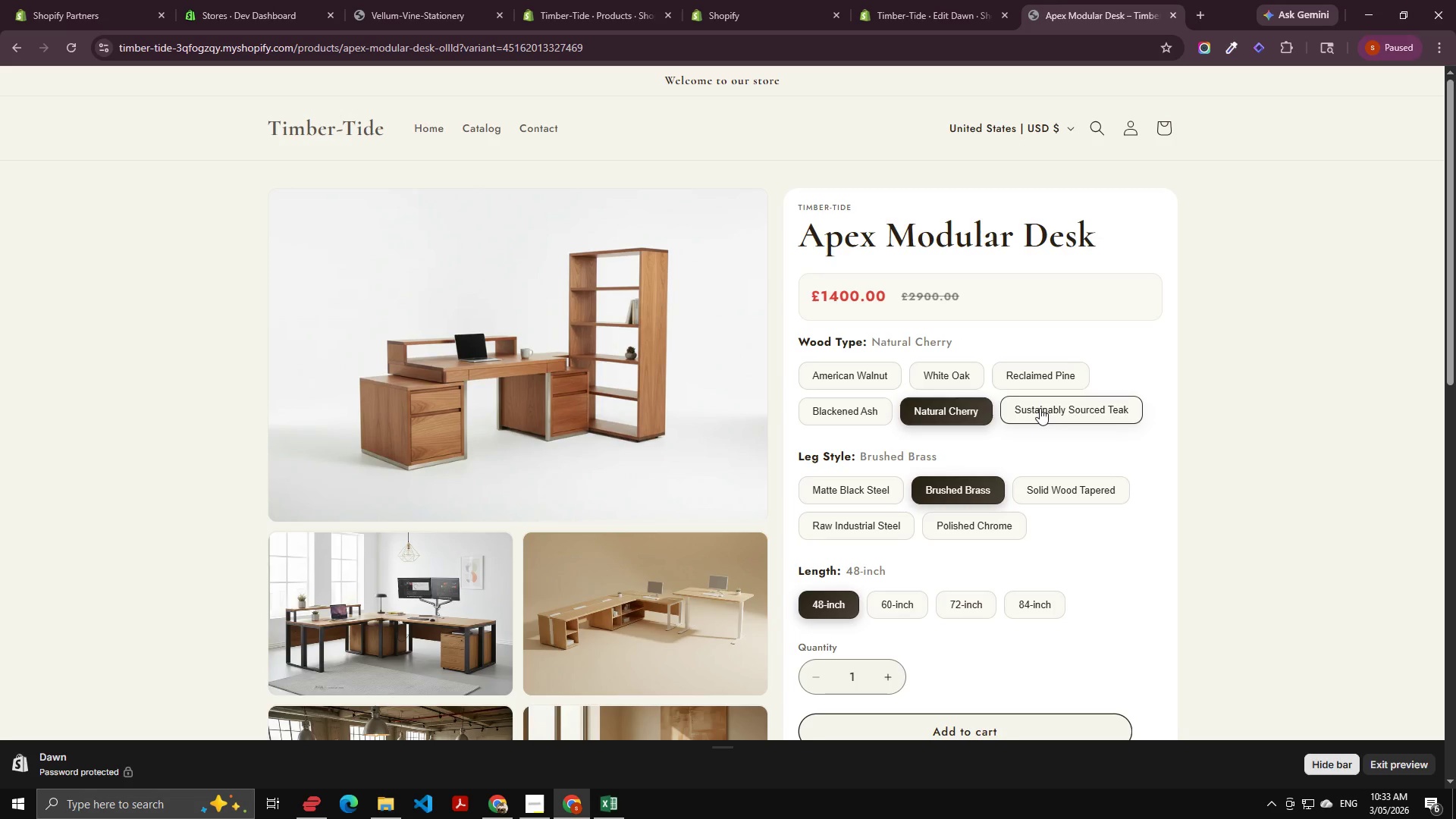 
left_click([1040, 408])
 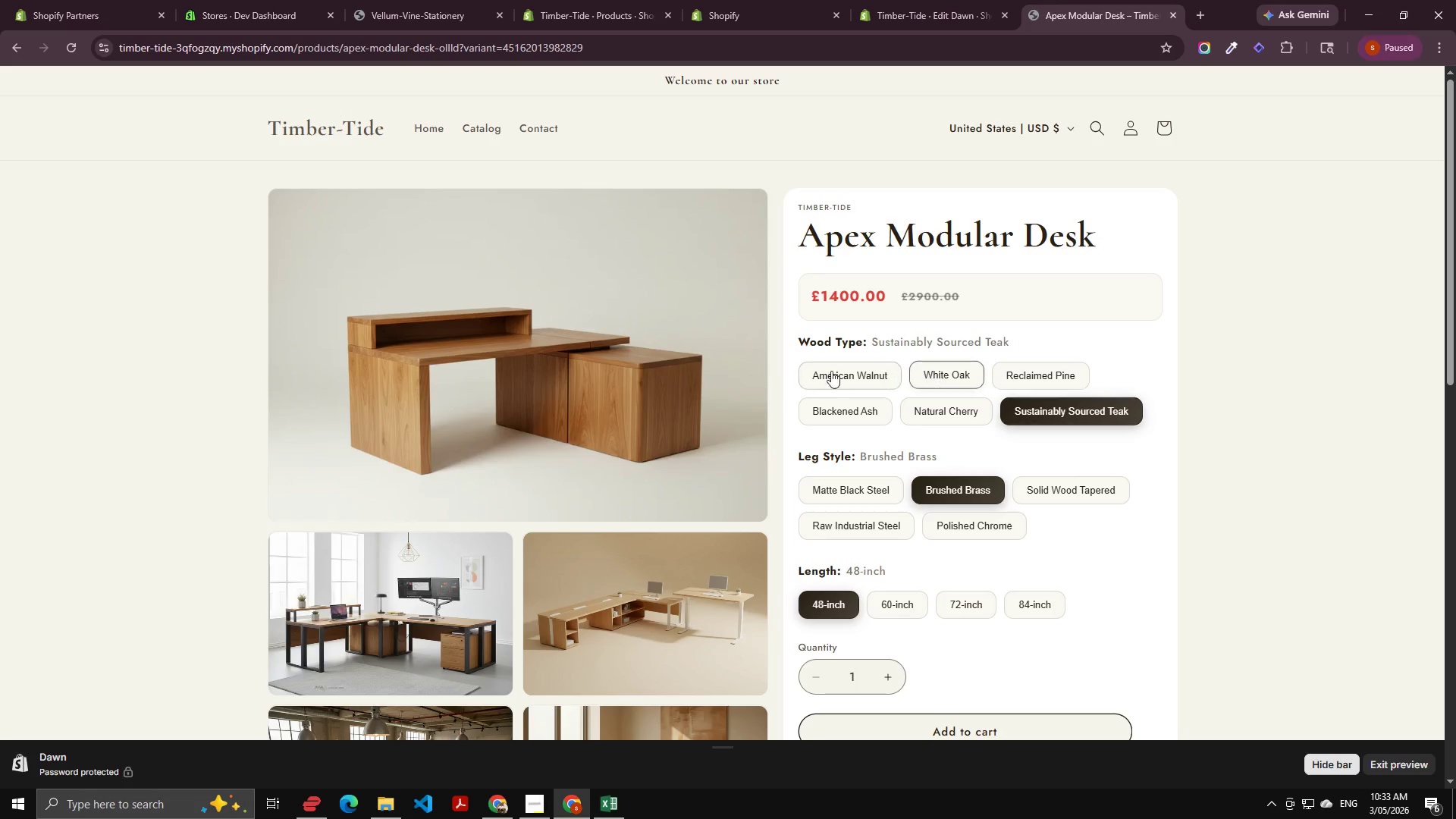 
left_click([799, 365])
 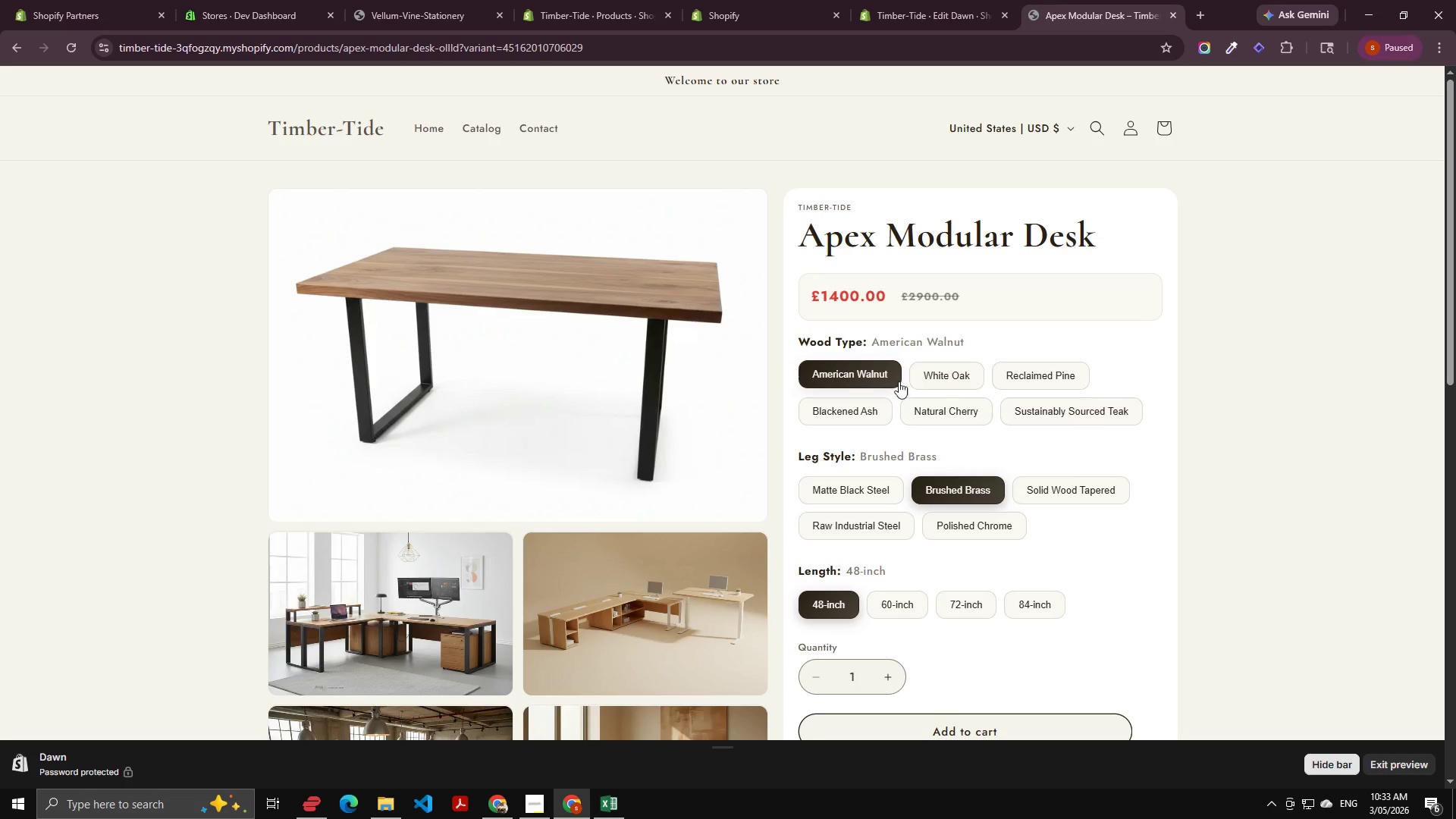 
left_click([974, 381])
 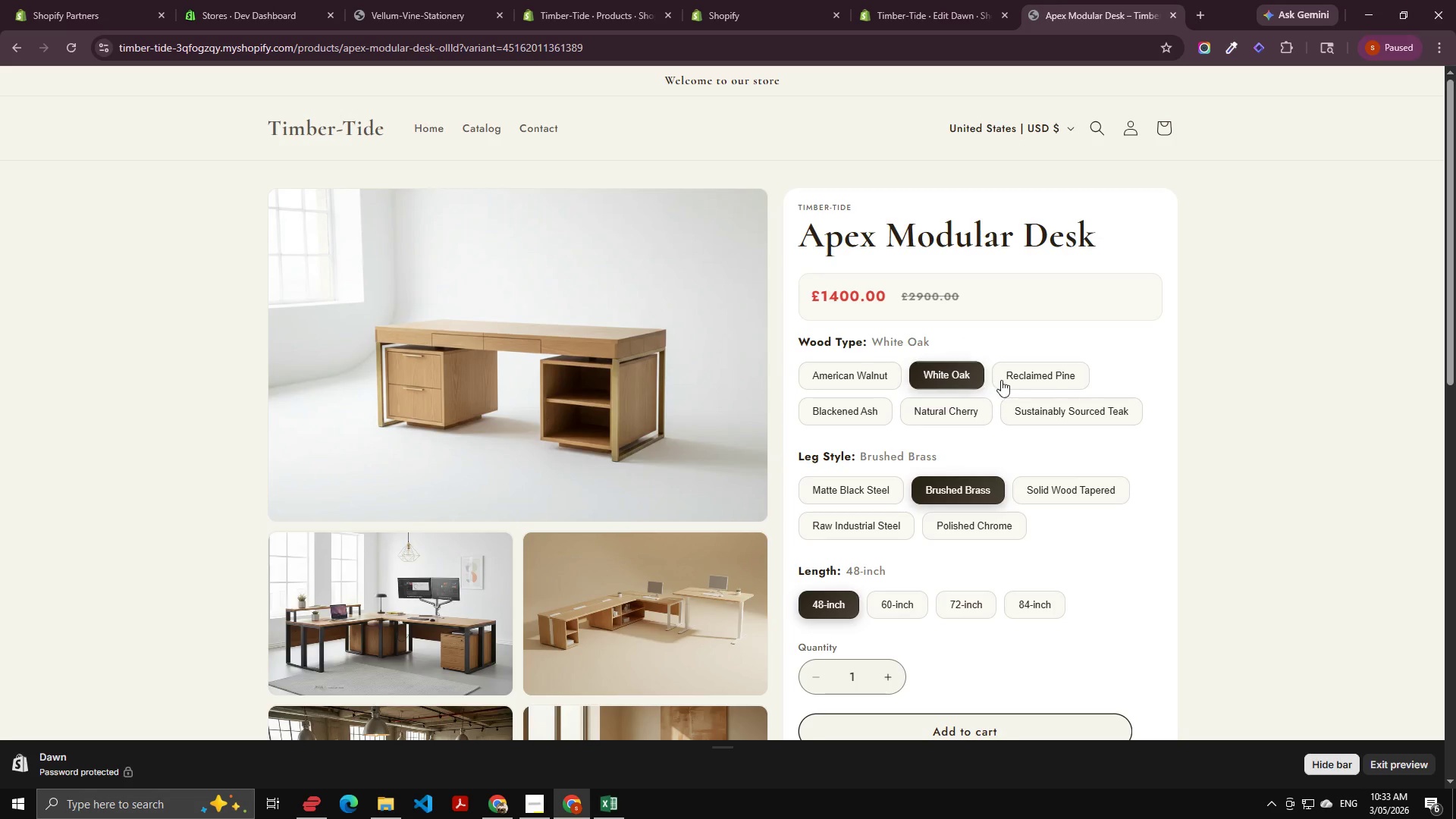 
left_click([1046, 369])
 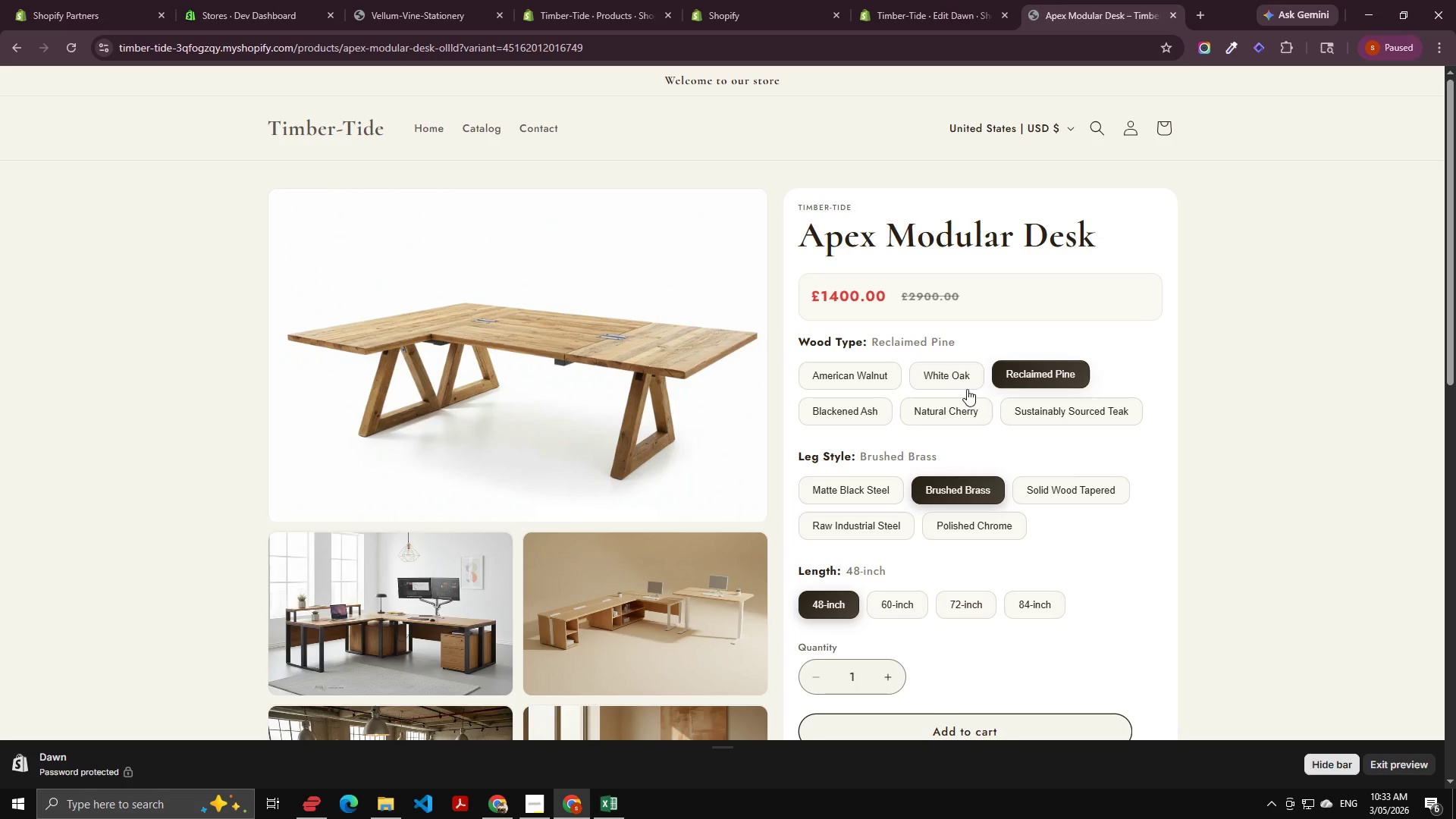 
left_click([955, 389])
 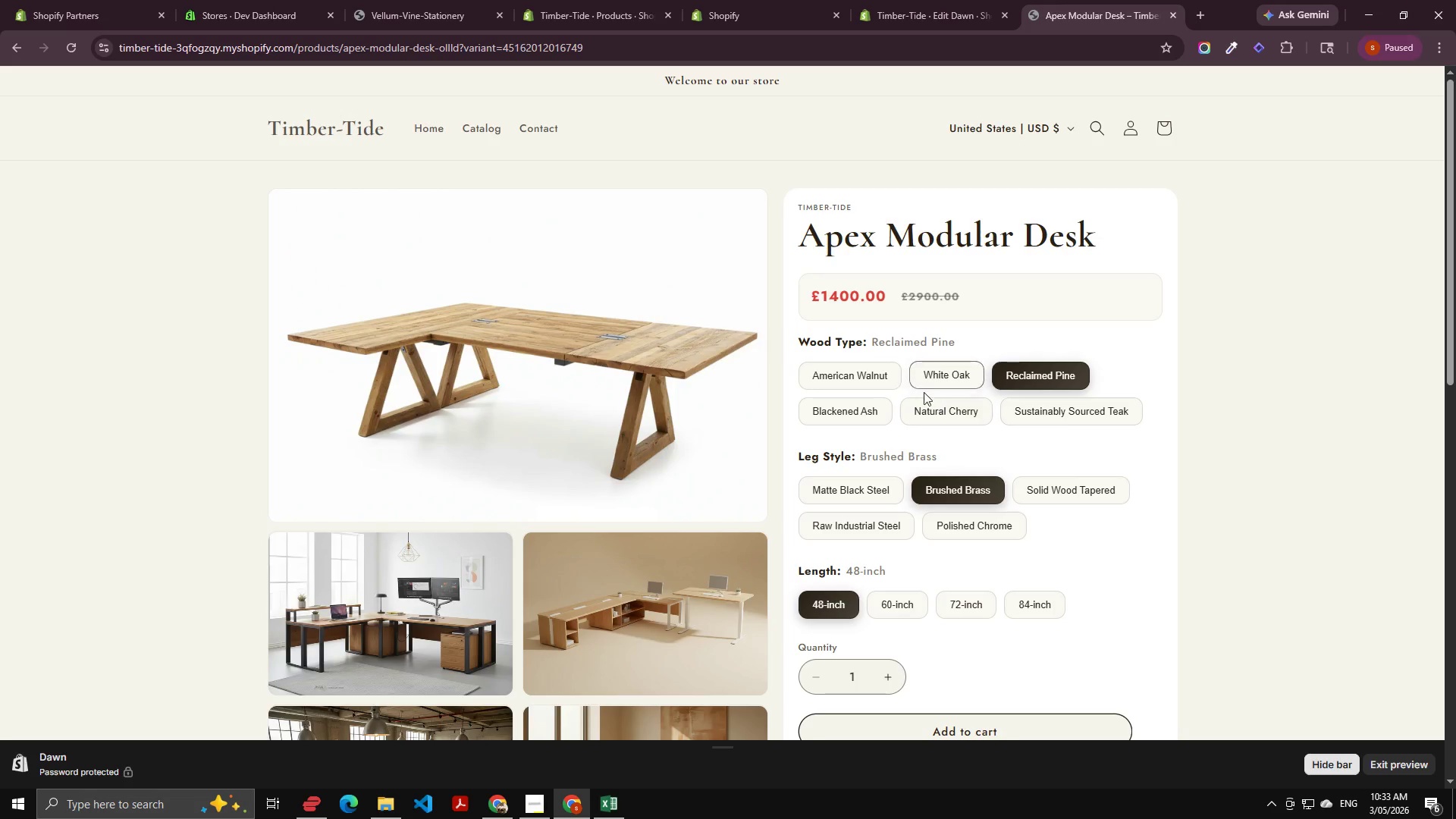 
left_click([921, 394])
 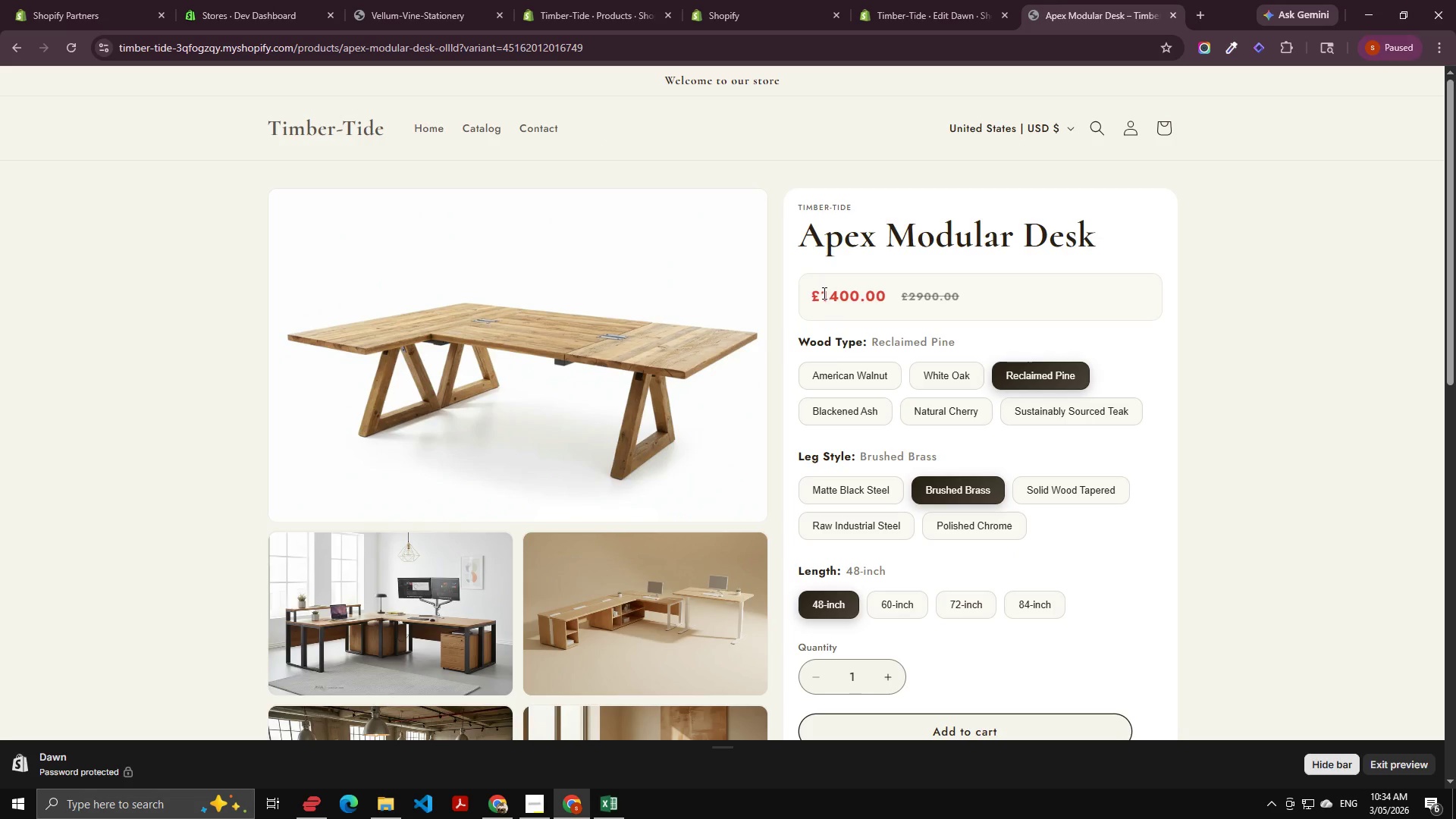 
wait(70.48)
 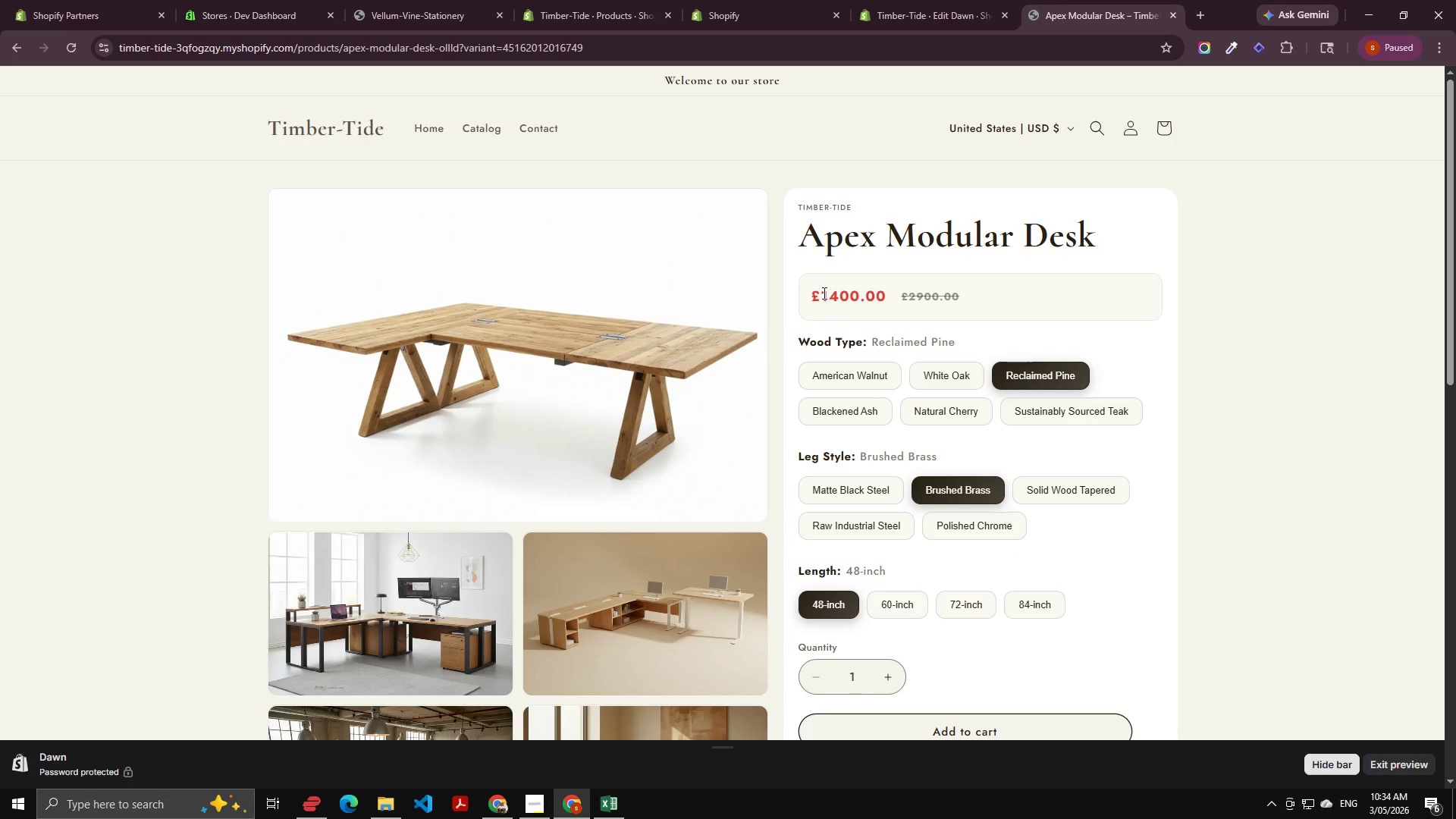 
scroll: coordinate [776, 271], scroll_direction: up, amount: 3.0
 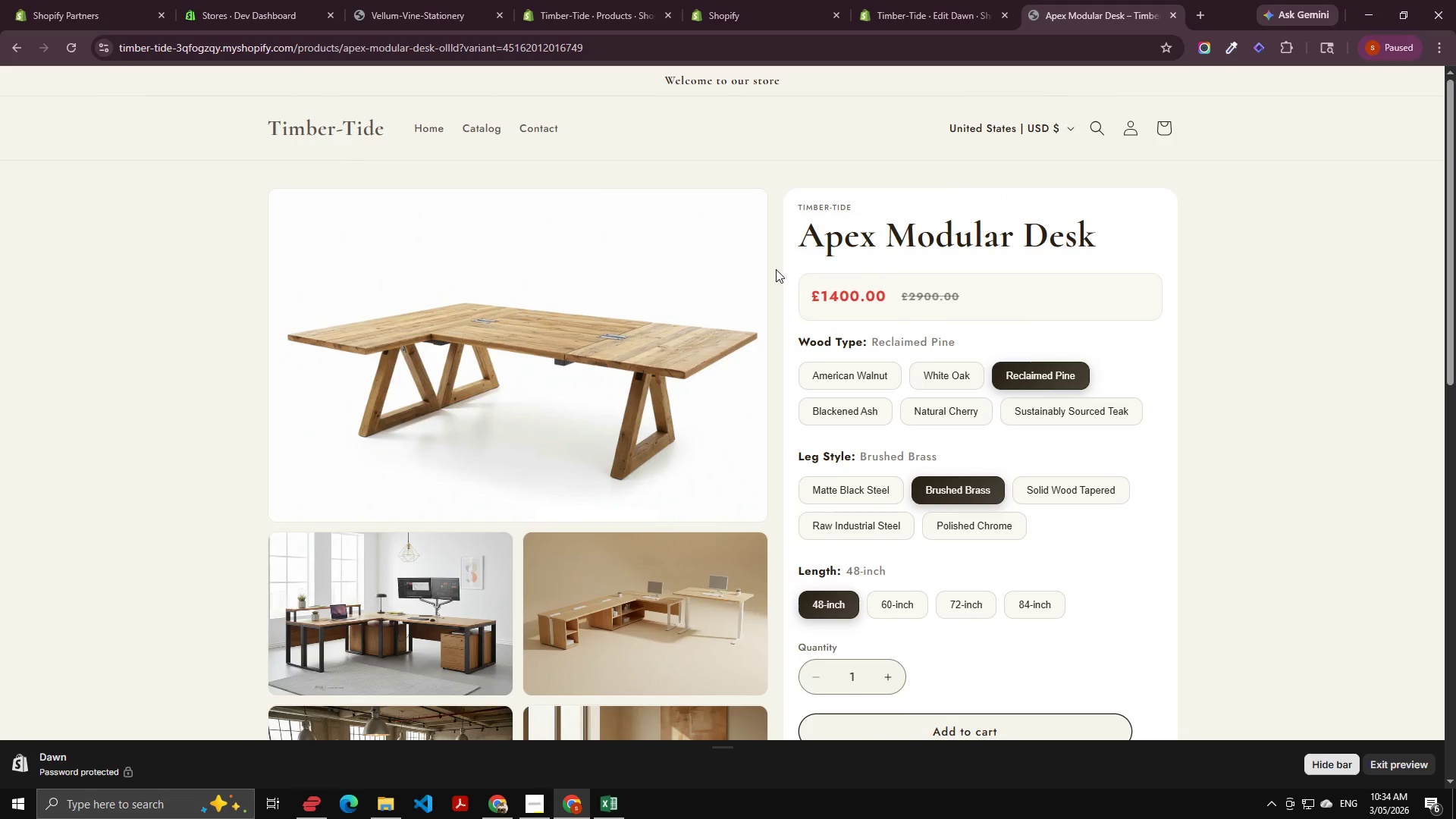 
key(Control+Shift+R)
 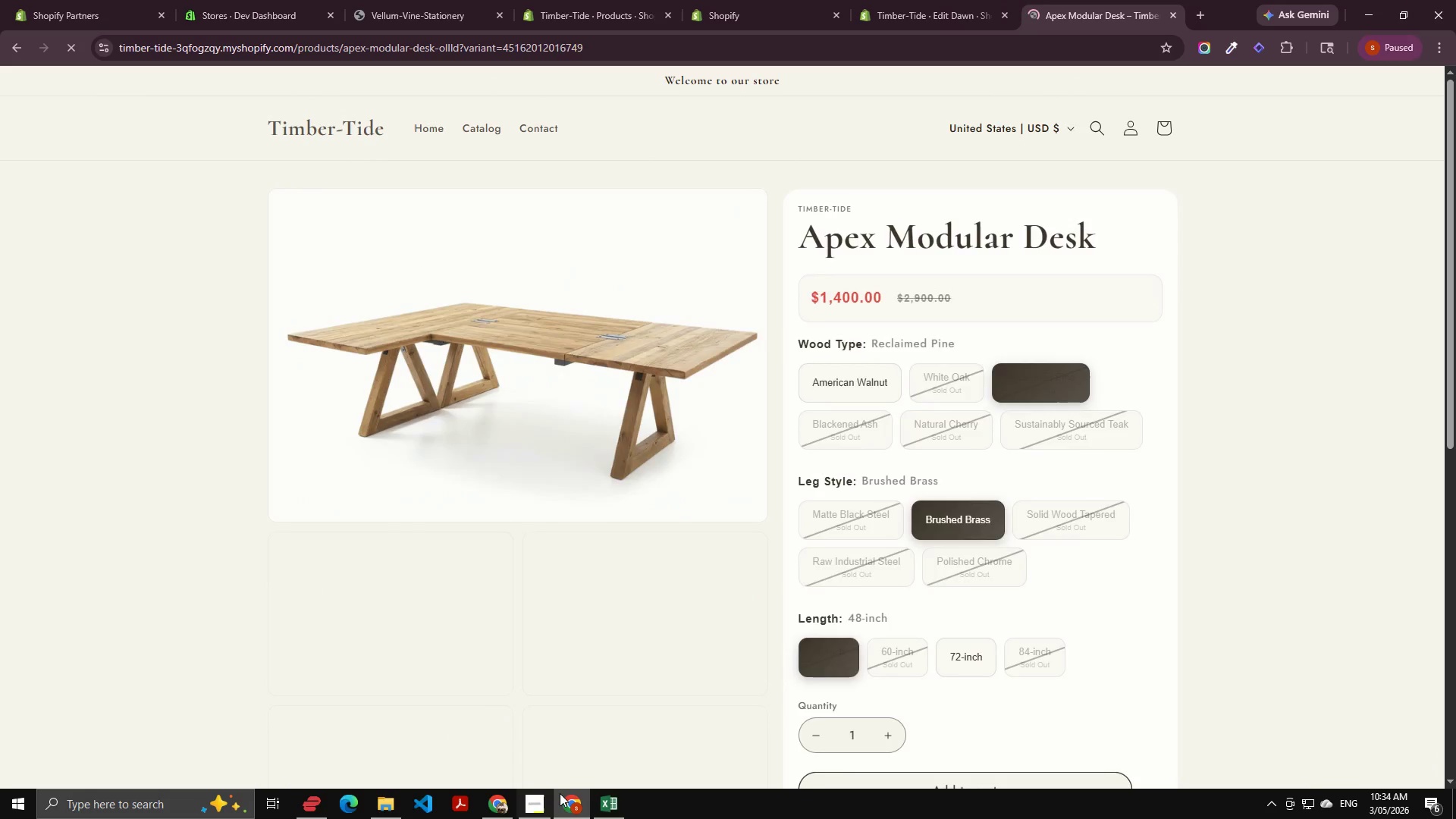 
scroll: coordinate [893, 818], scroll_direction: down, amount: 3.0
 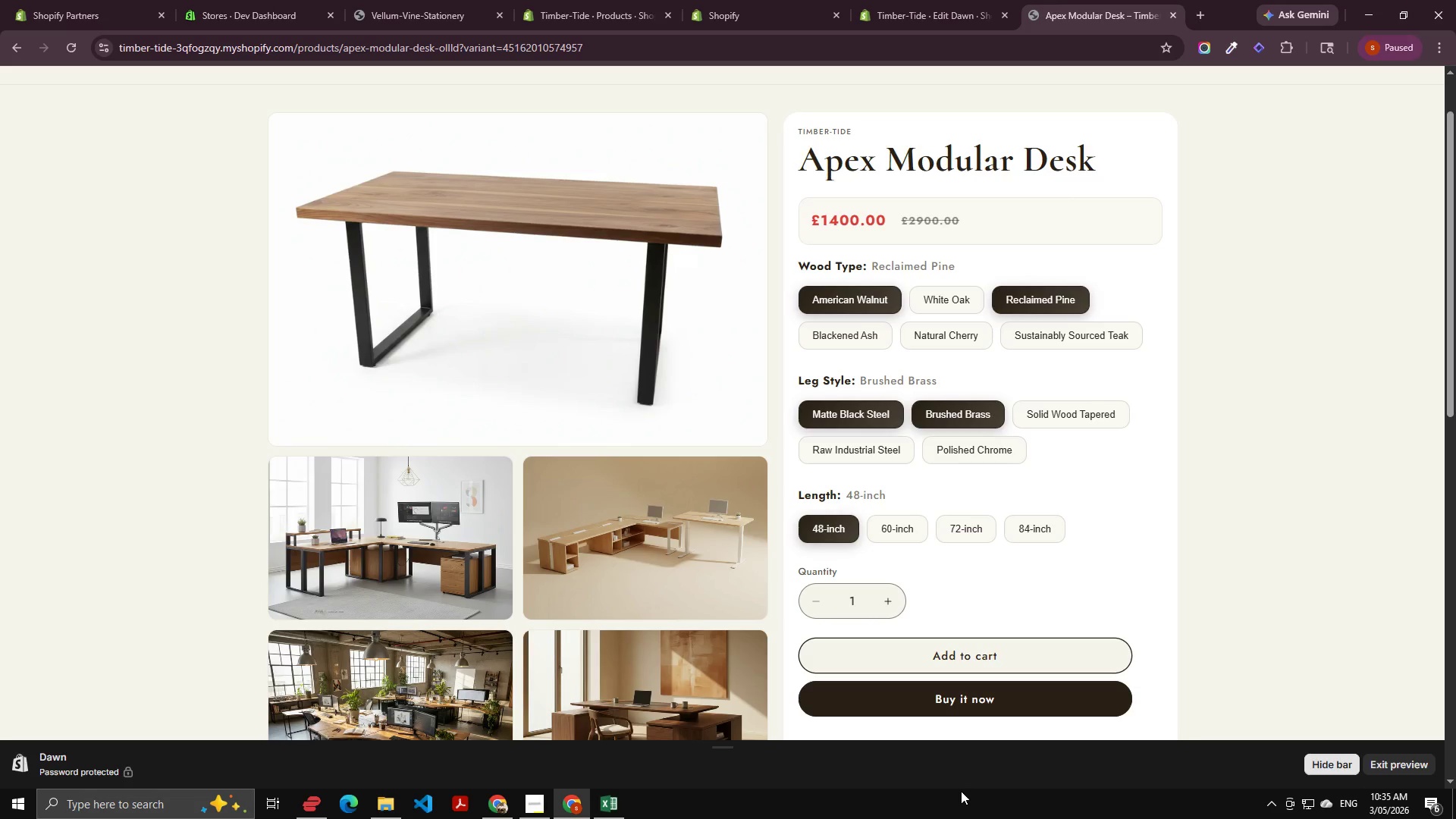 
wait(8.54)
 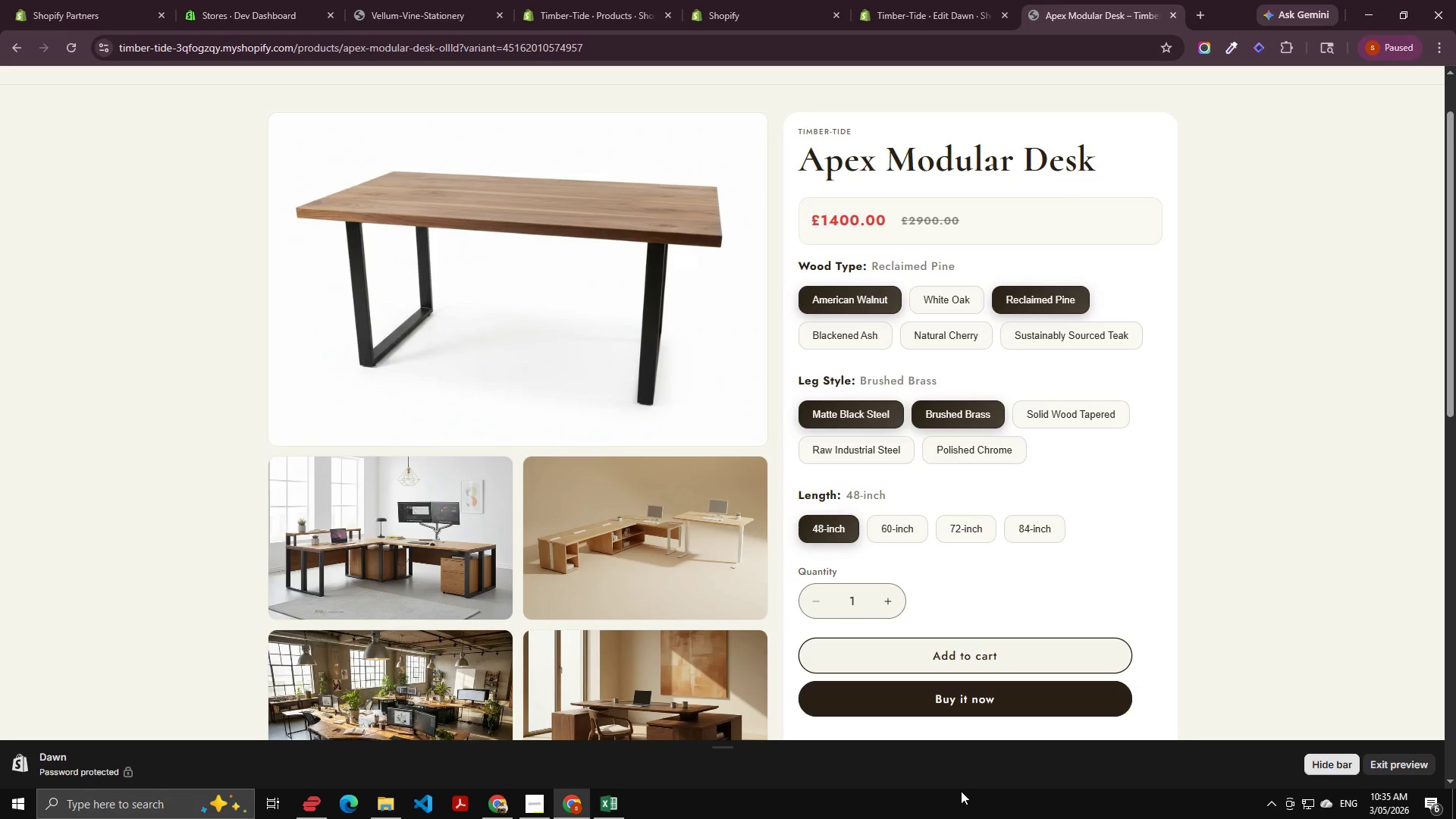 
scroll: coordinate [1009, 745], scroll_direction: down, amount: 2.0
 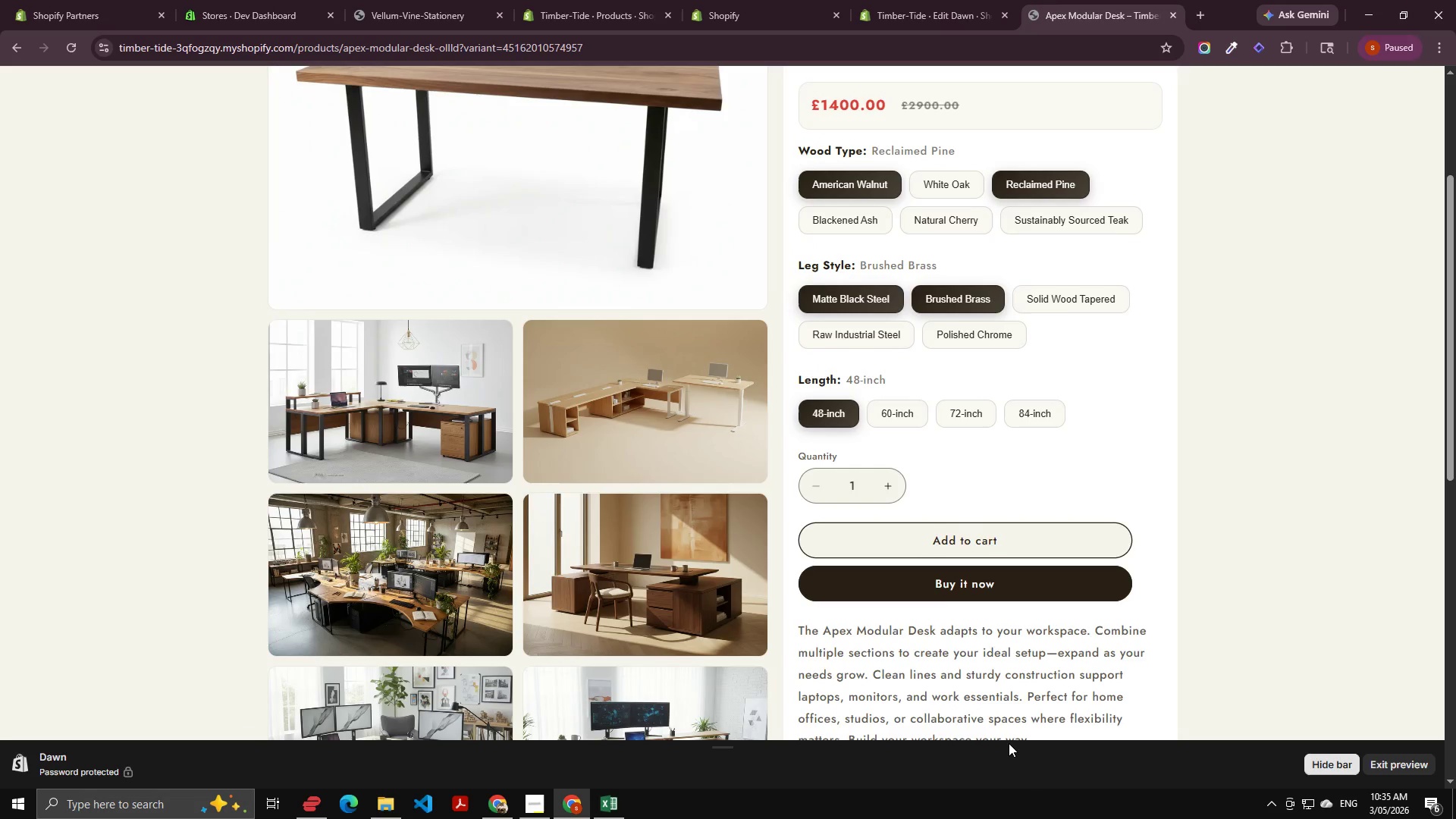 
scroll: coordinate [757, 710], scroll_direction: up, amount: 7.0
 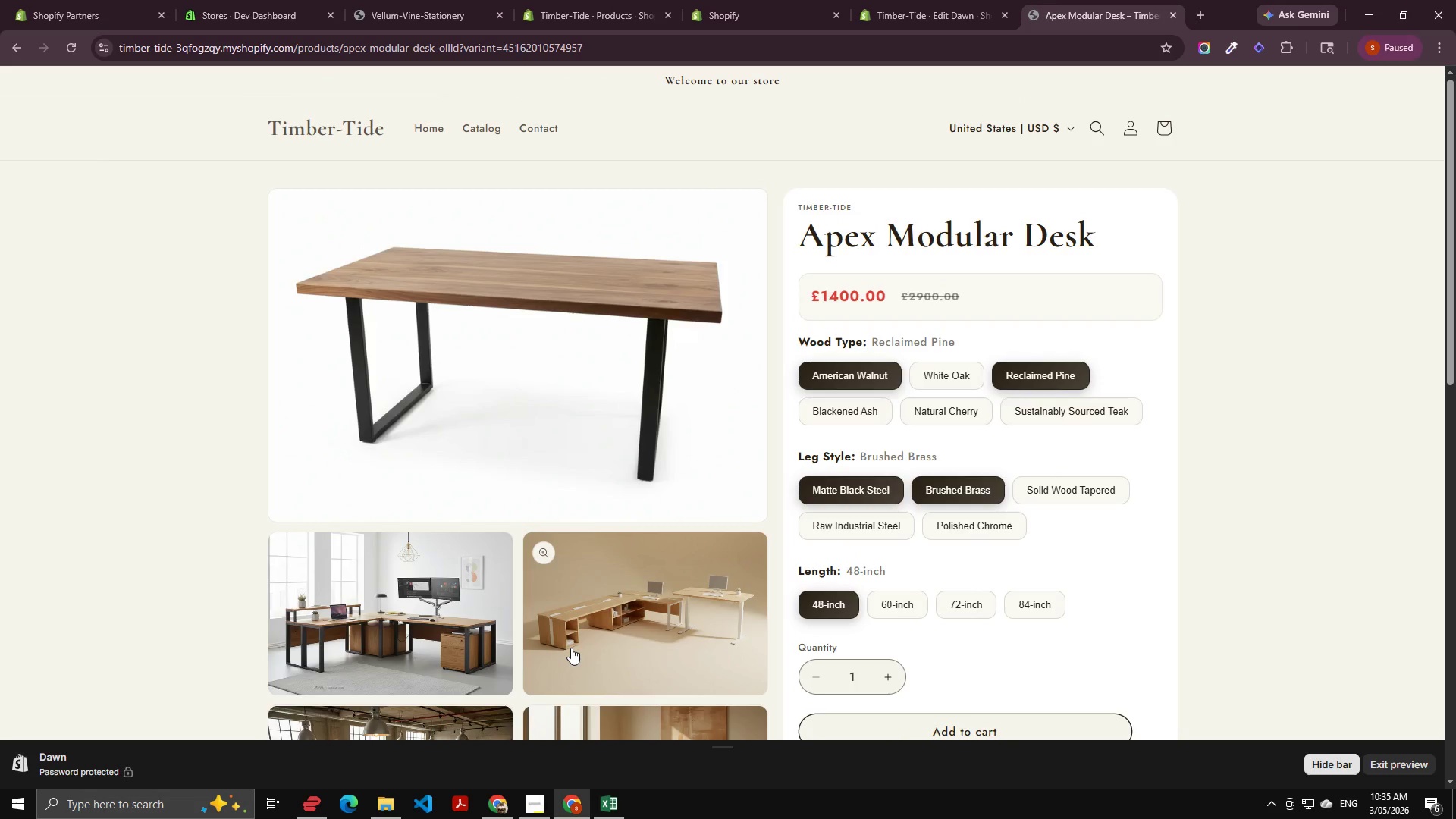 
wait(17.33)
 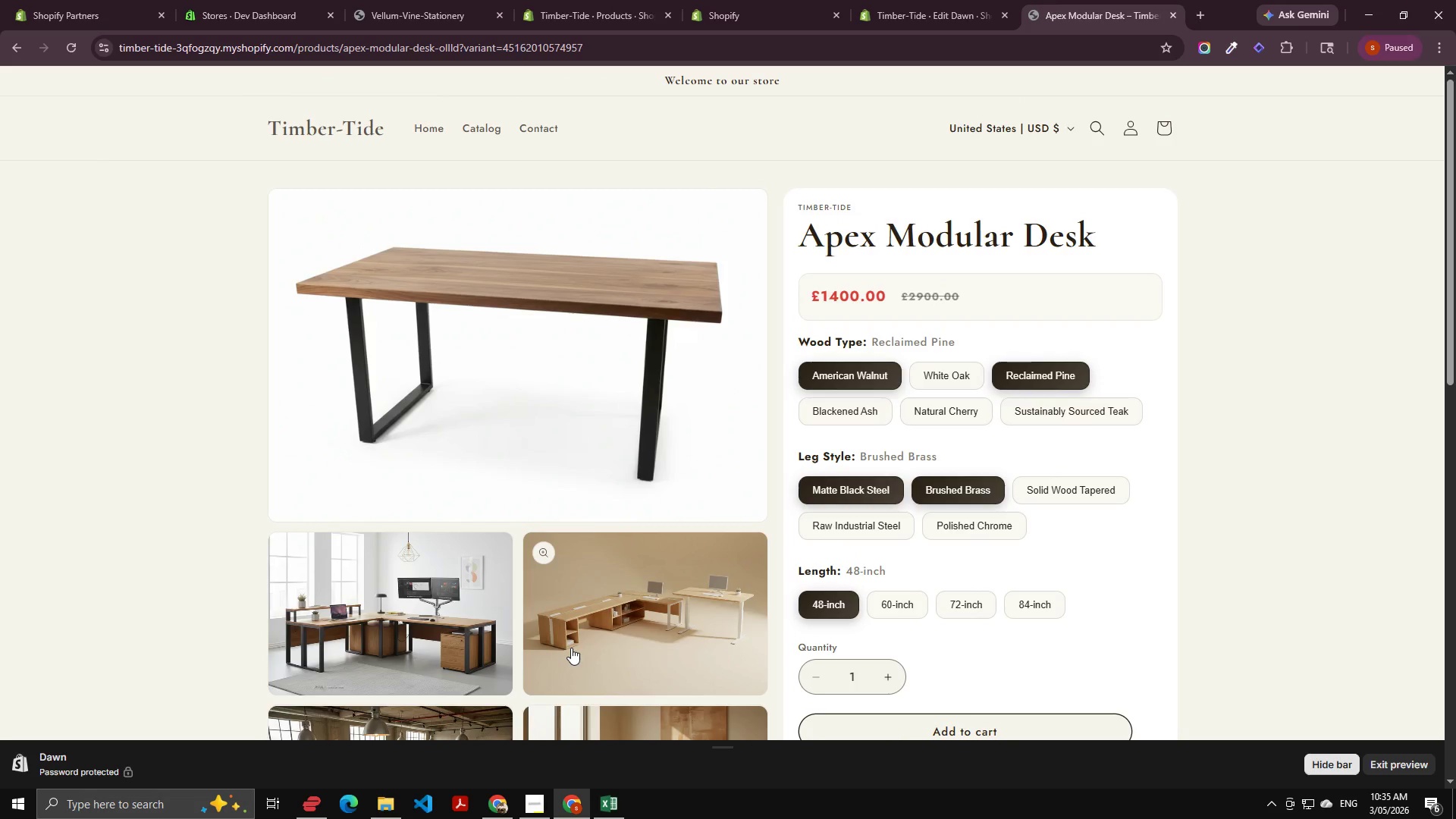 
scroll: coordinate [576, 582], scroll_direction: down, amount: 2.0
 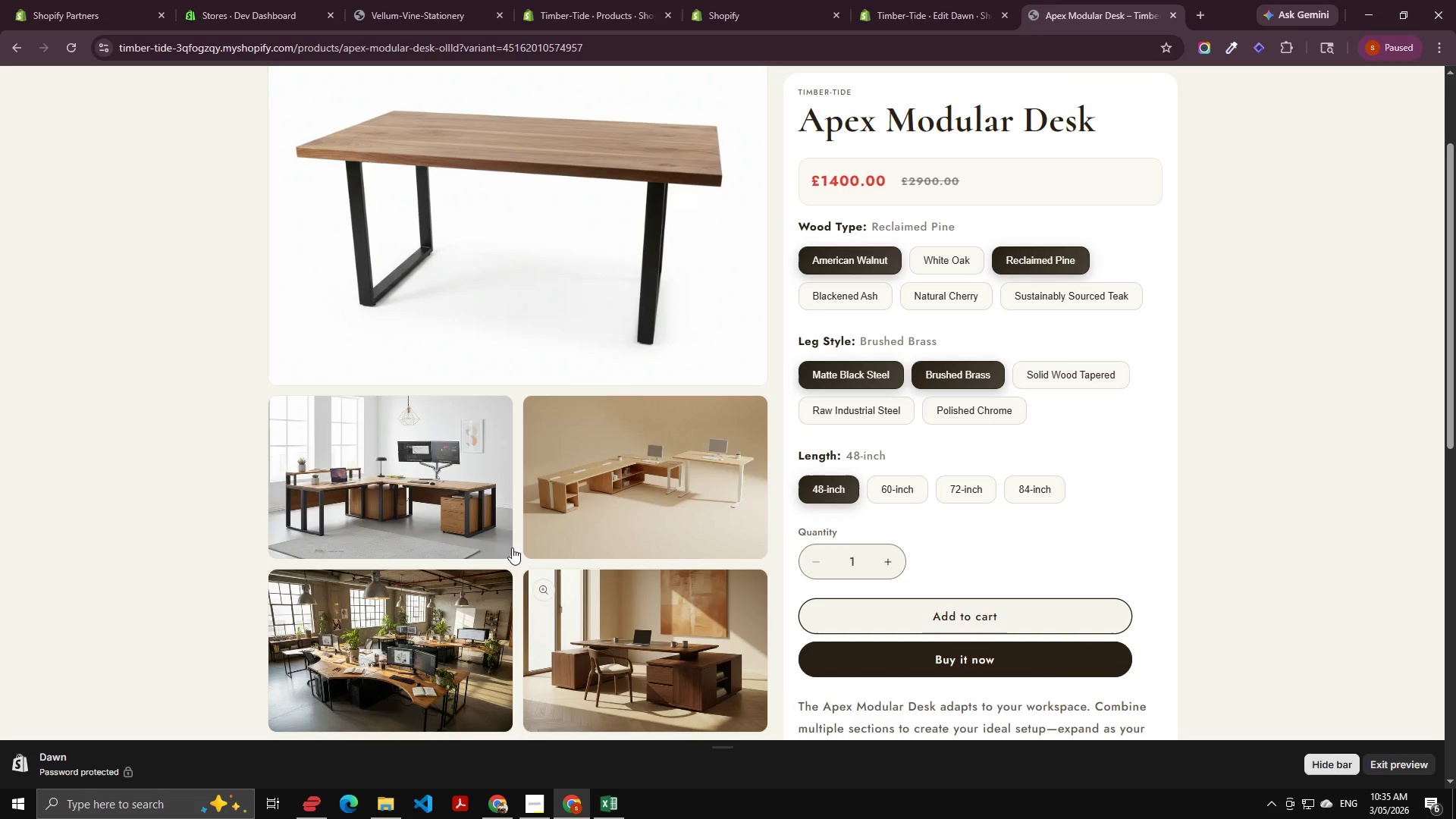 
wait(8.22)
 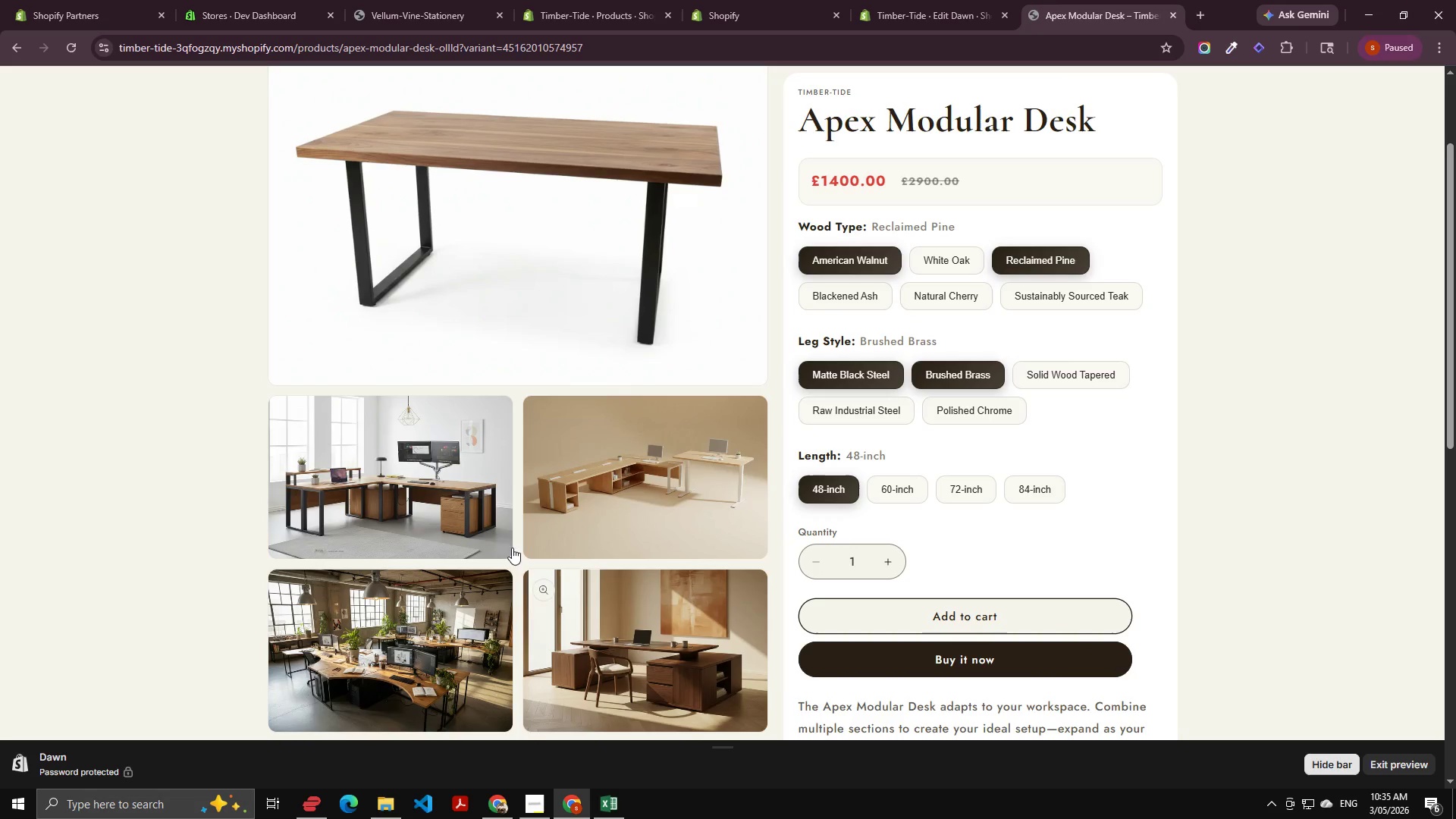 
scroll: coordinate [576, 434], scroll_direction: up, amount: 17.0
 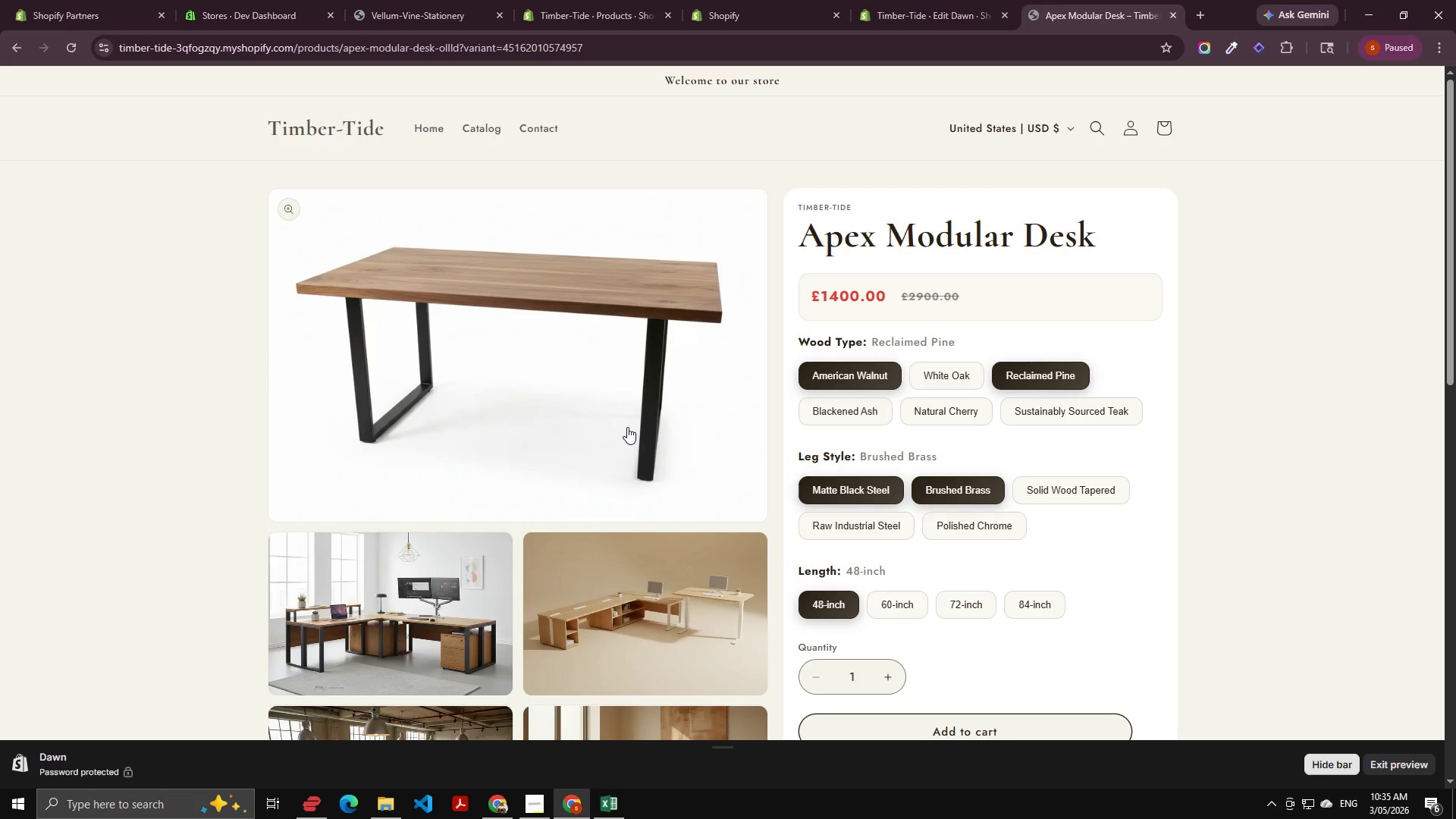 
scroll: coordinate [580, 462], scroll_direction: down, amount: 9.0
 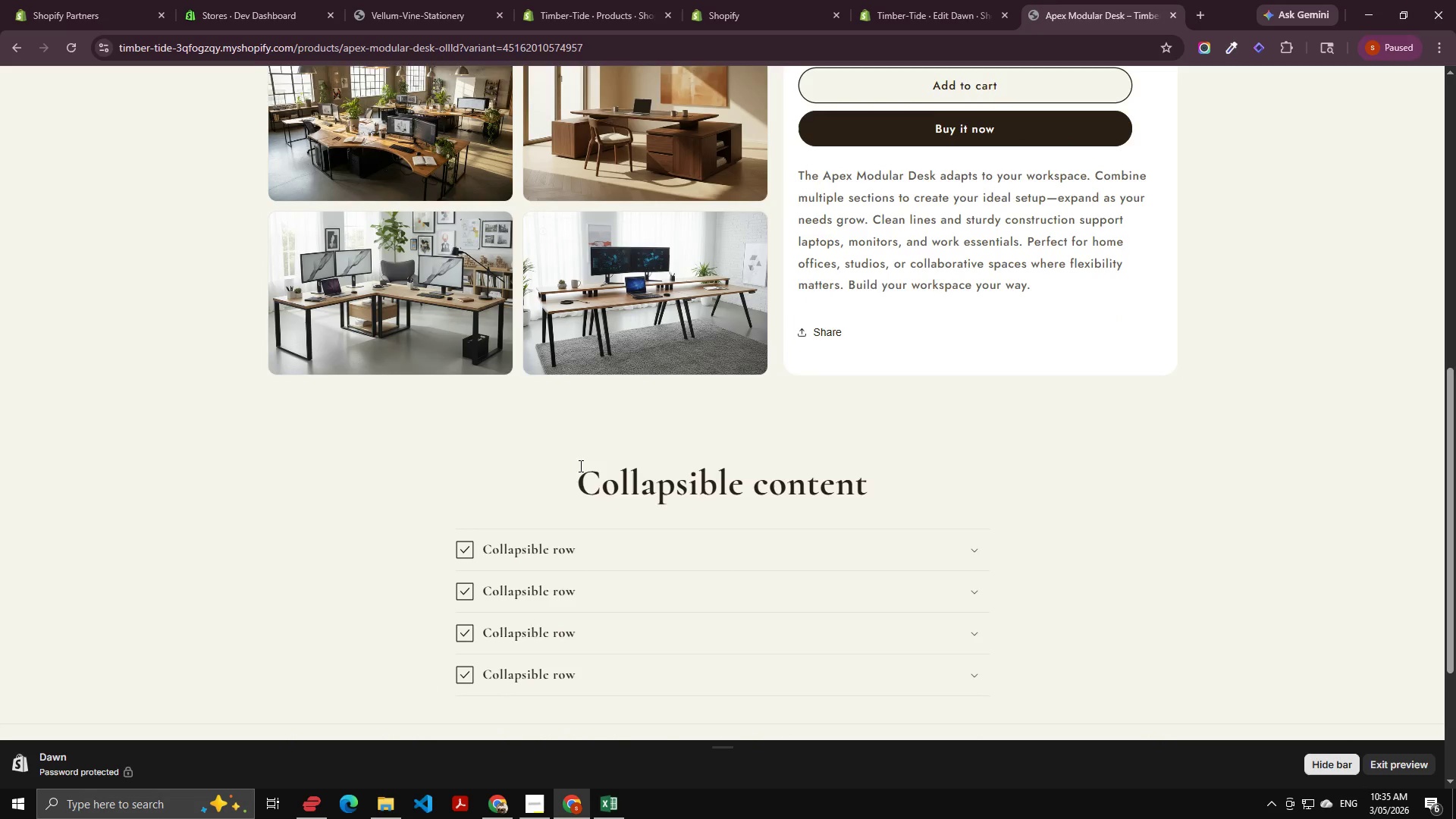 
left_click([896, 0])
 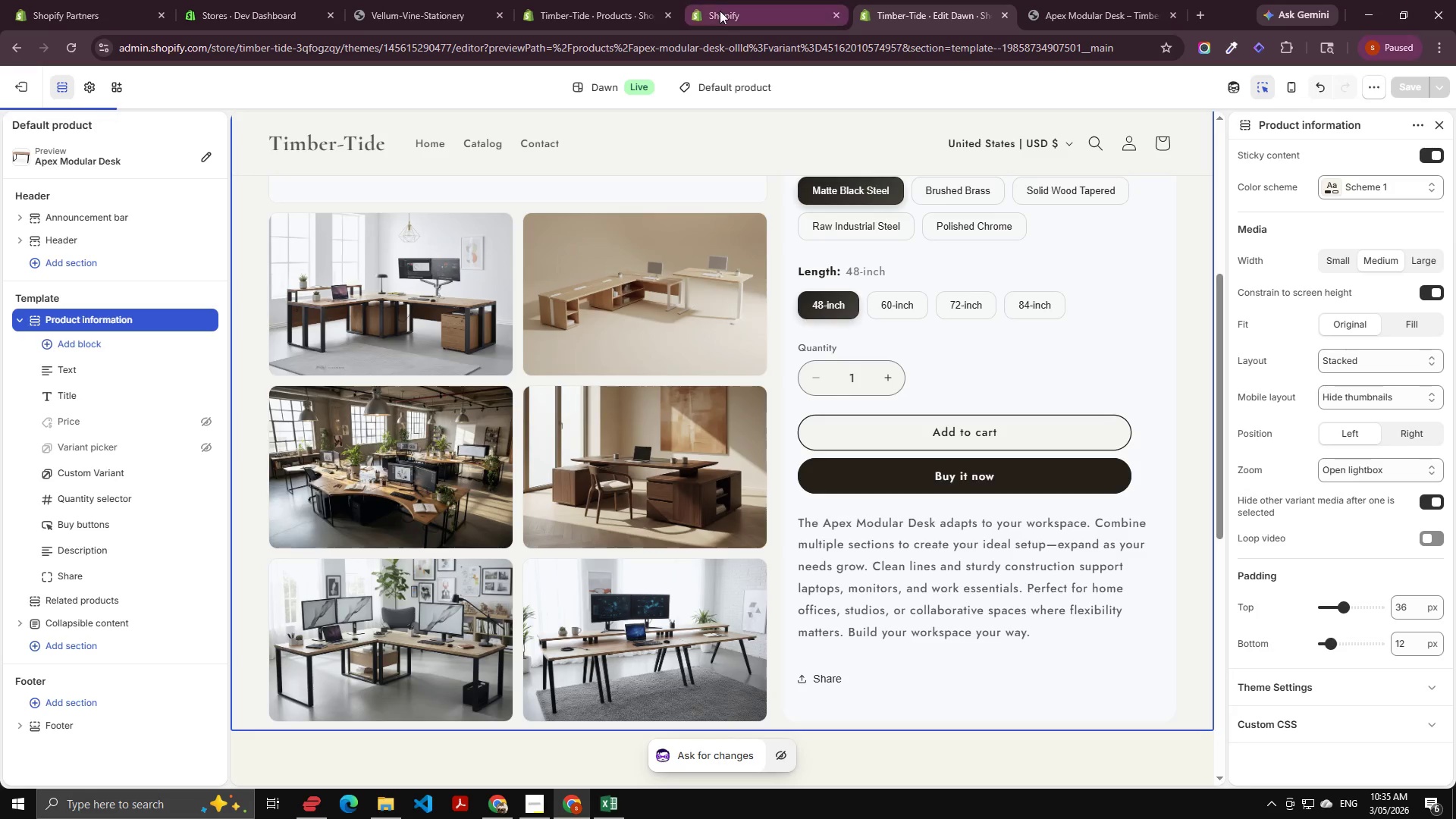 
scroll: coordinate [579, 433], scroll_direction: down, amount: 3.0
 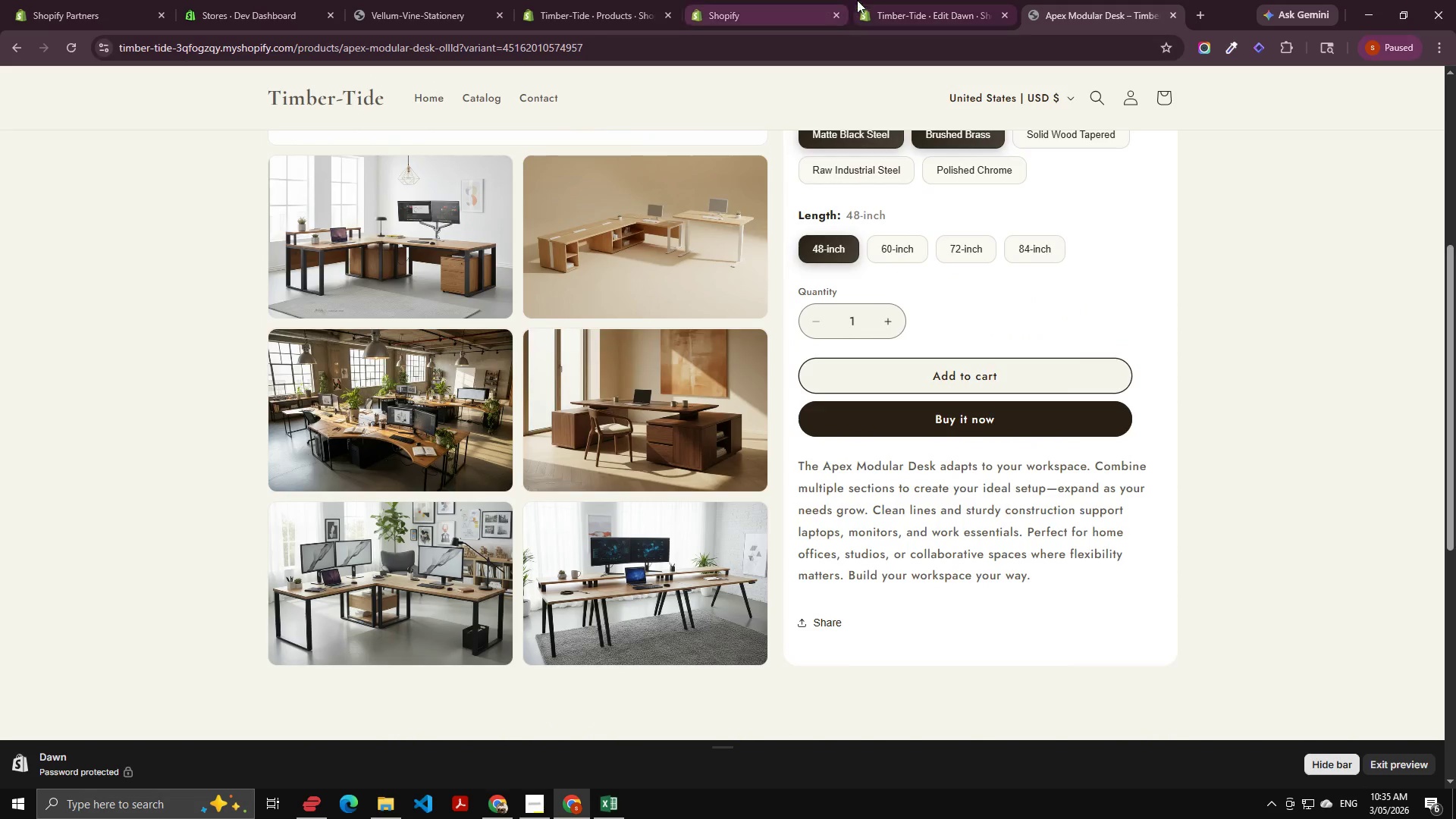 
left_click([717, 11])
 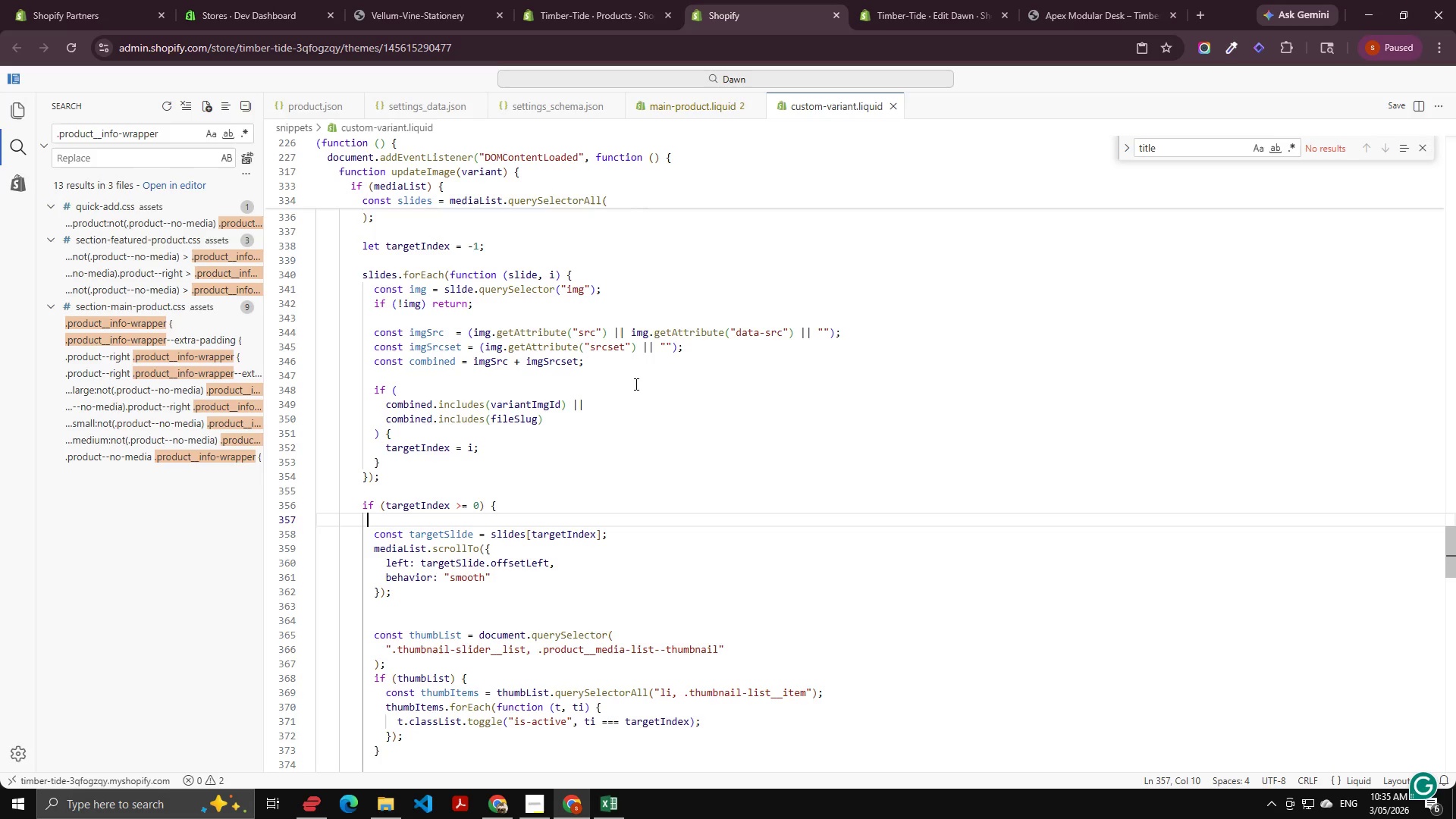 
wait(10.17)
 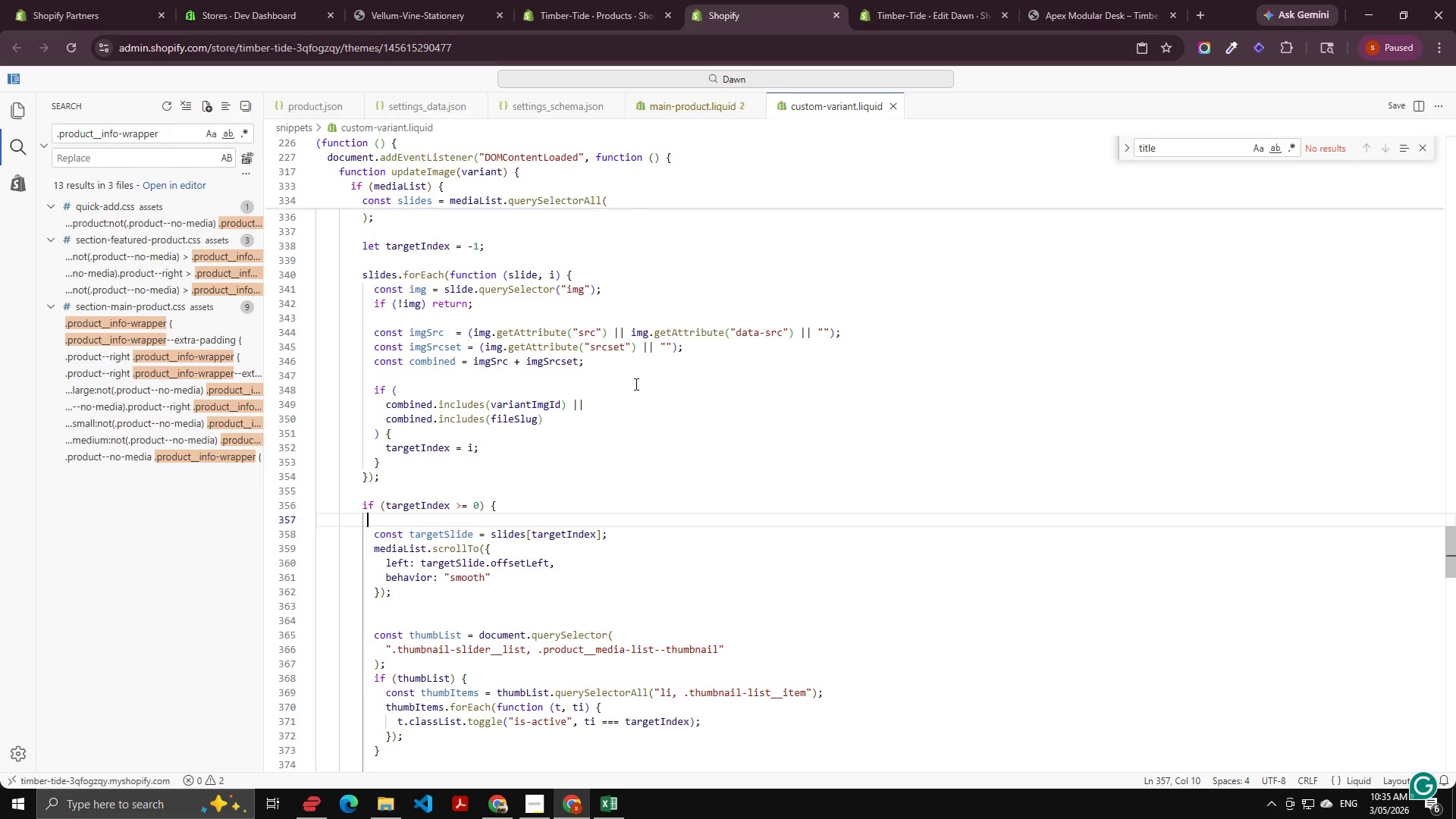 
scroll: coordinate [638, 435], scroll_direction: down, amount: 22.0
 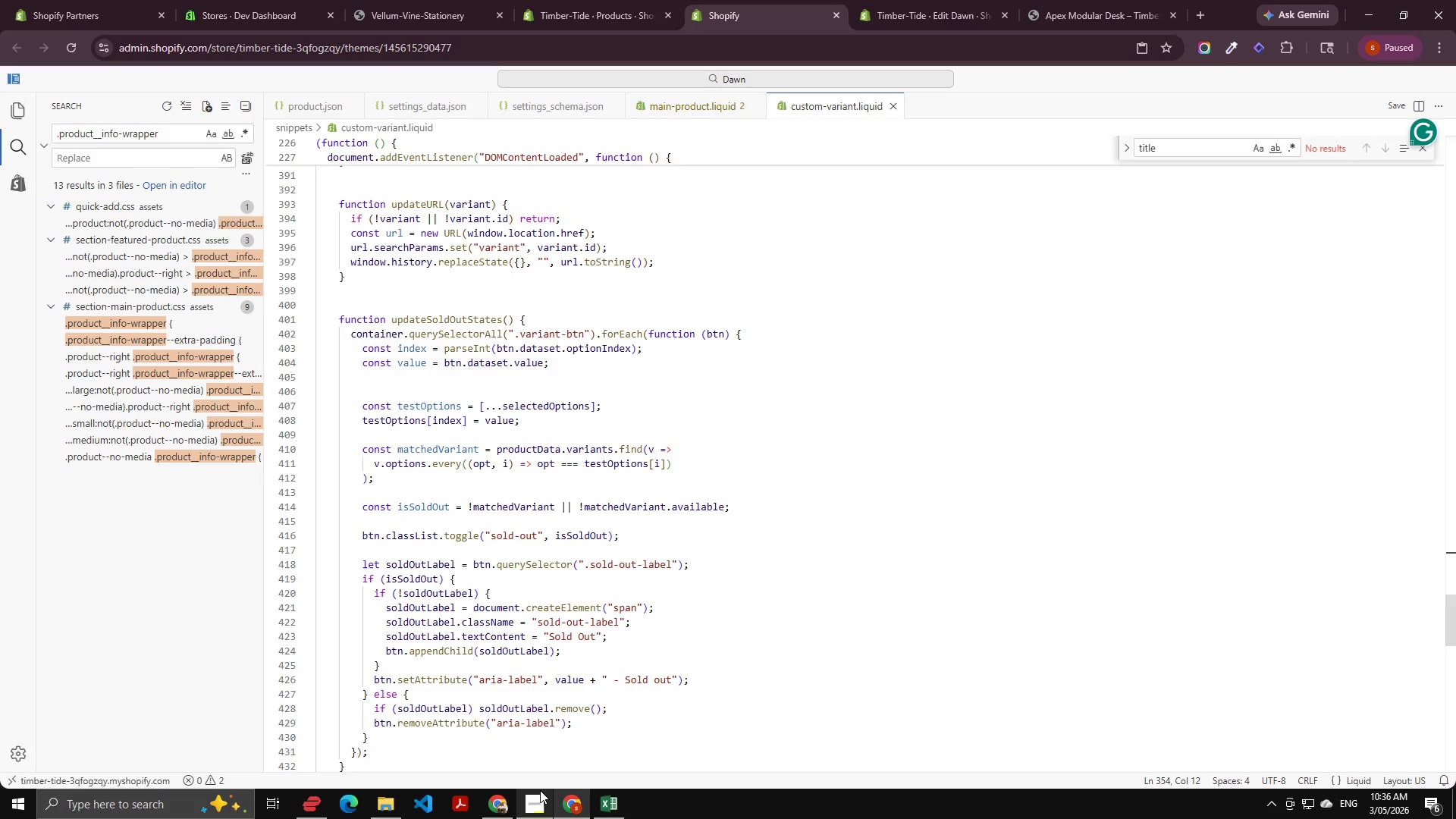 
left_click([537, 789])